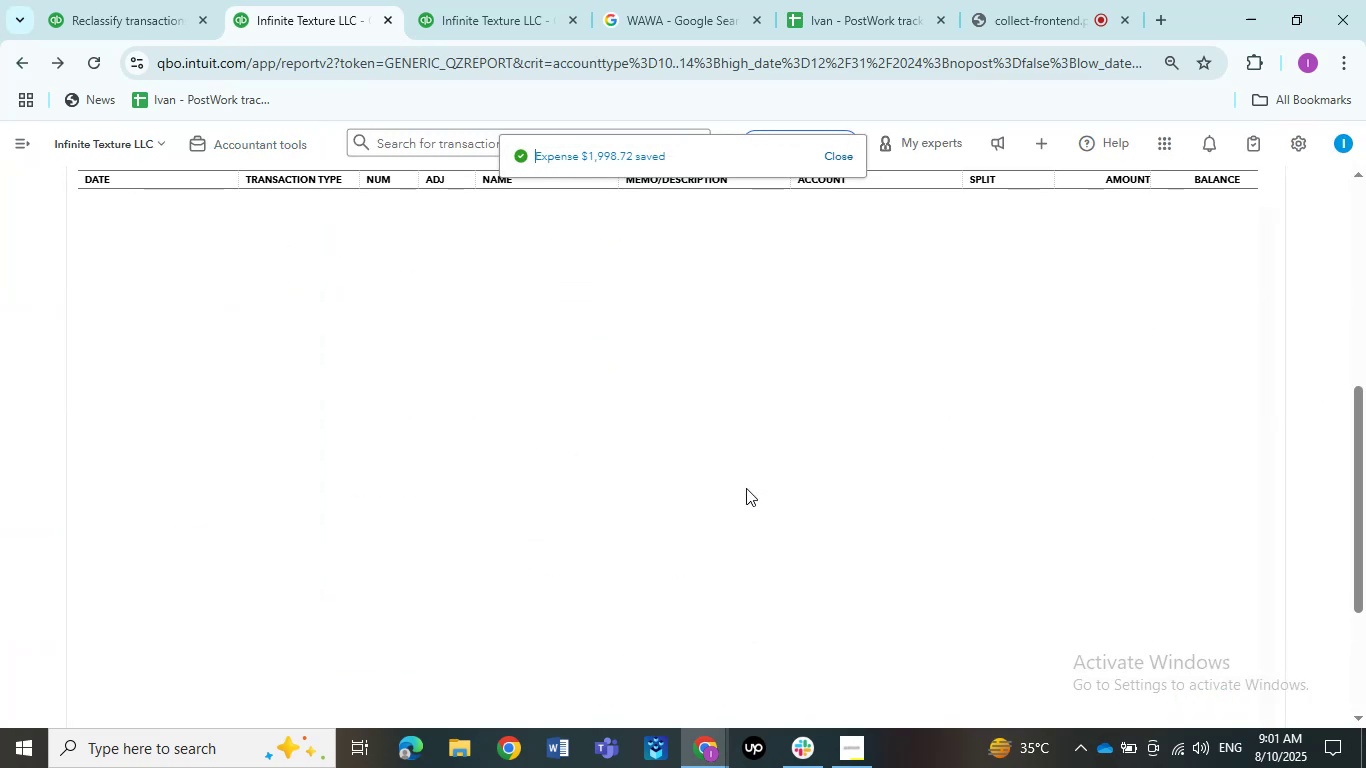 
wait(8.35)
 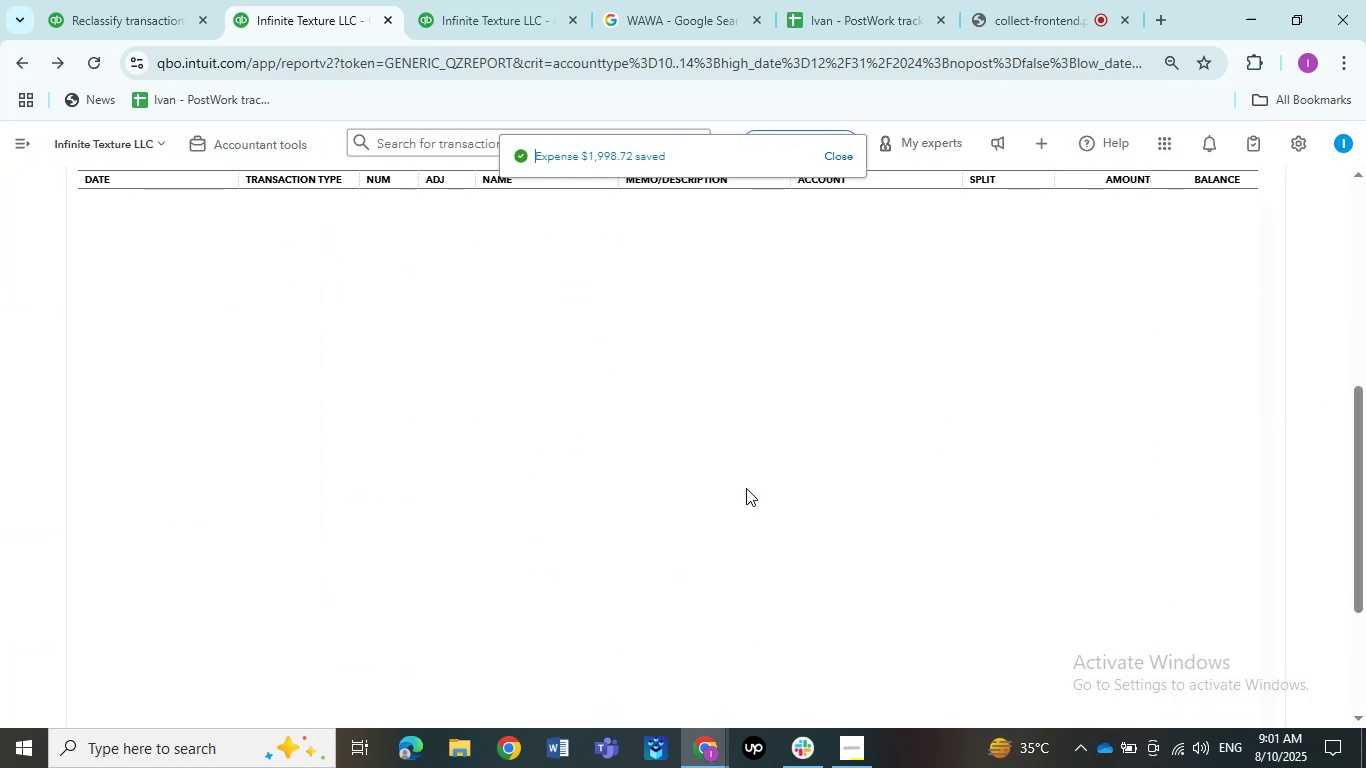 
left_click([726, 466])
 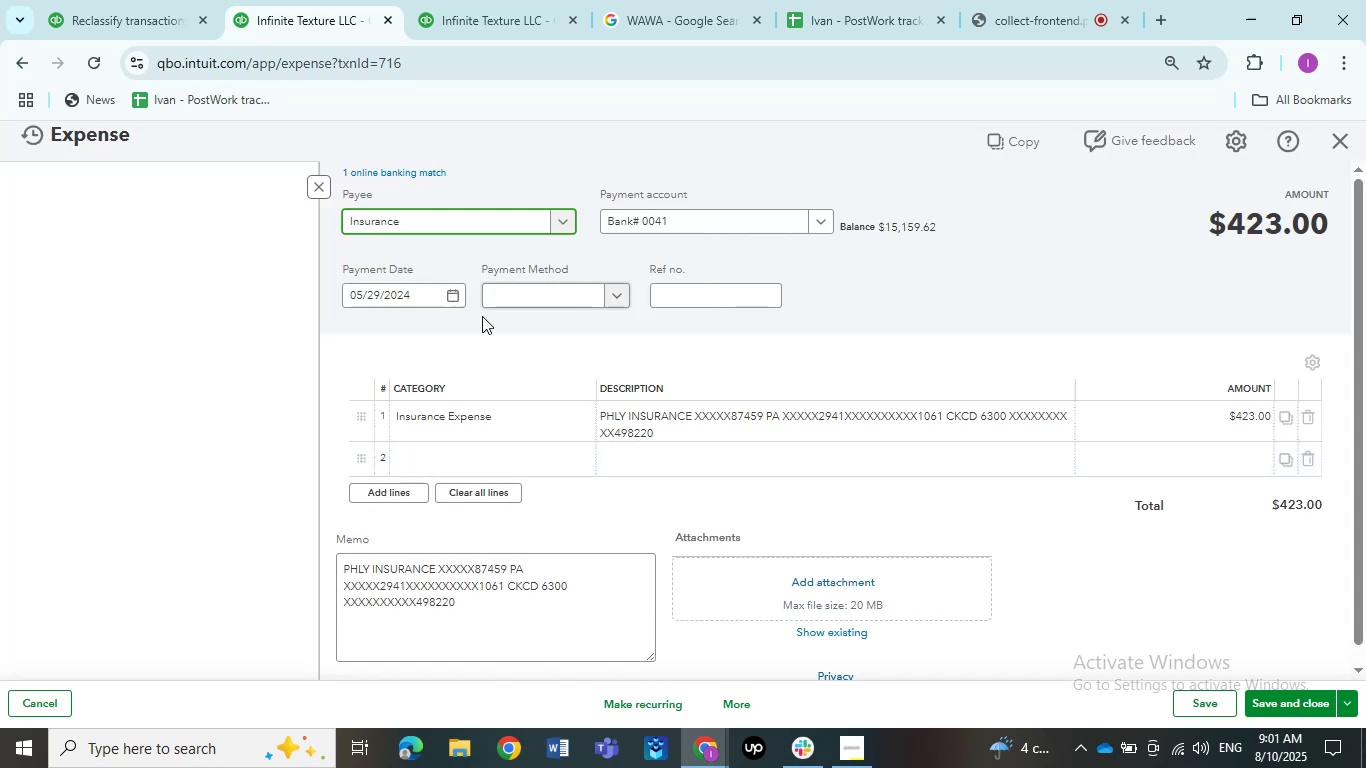 
left_click([649, 421])
 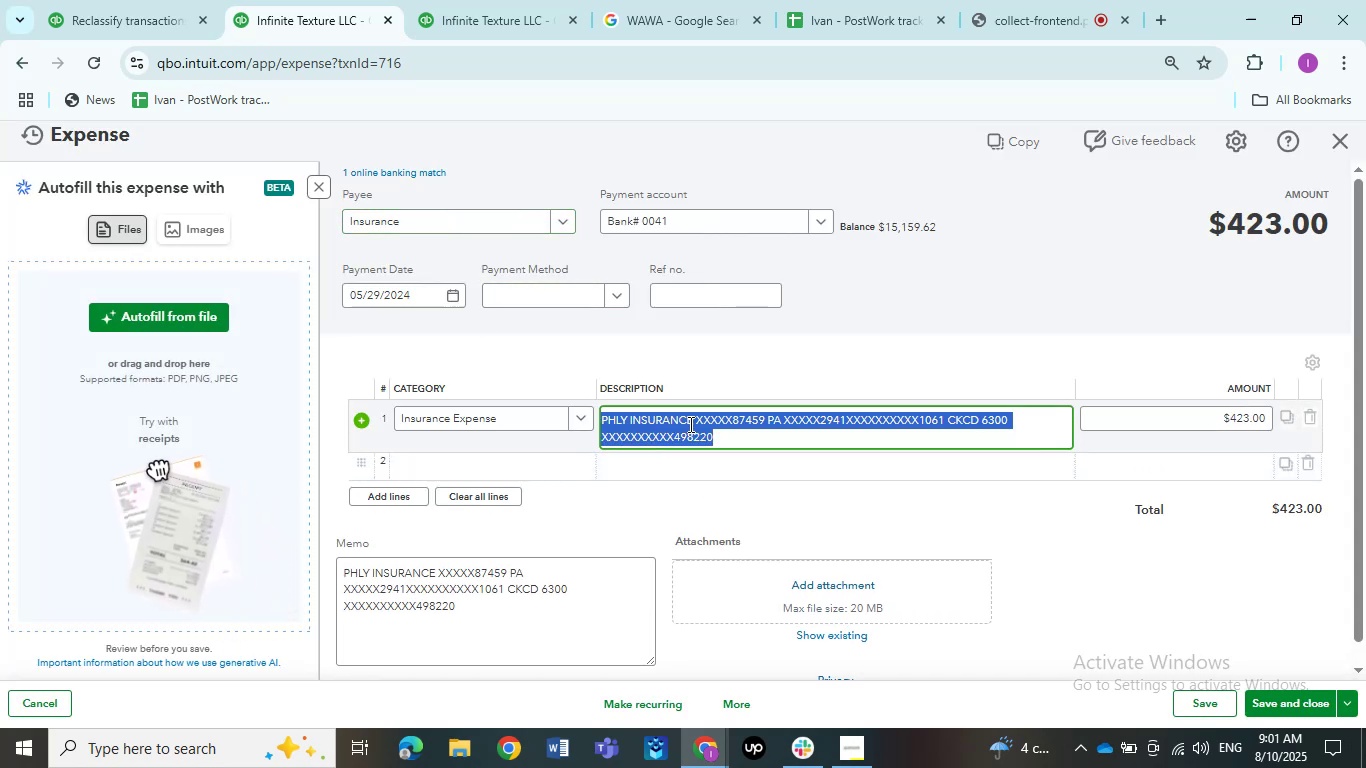 
left_click([696, 423])
 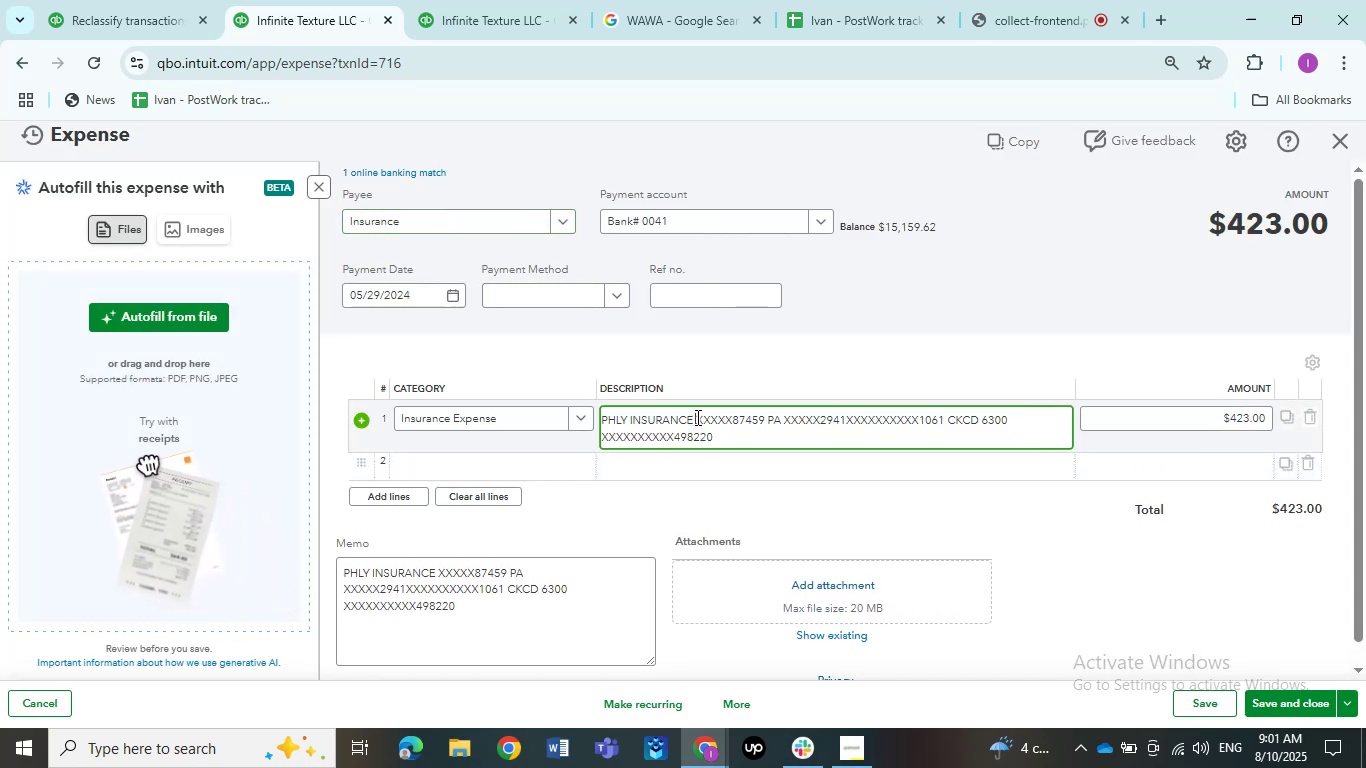 
left_click_drag(start_coordinate=[696, 417], to_coordinate=[583, 406])
 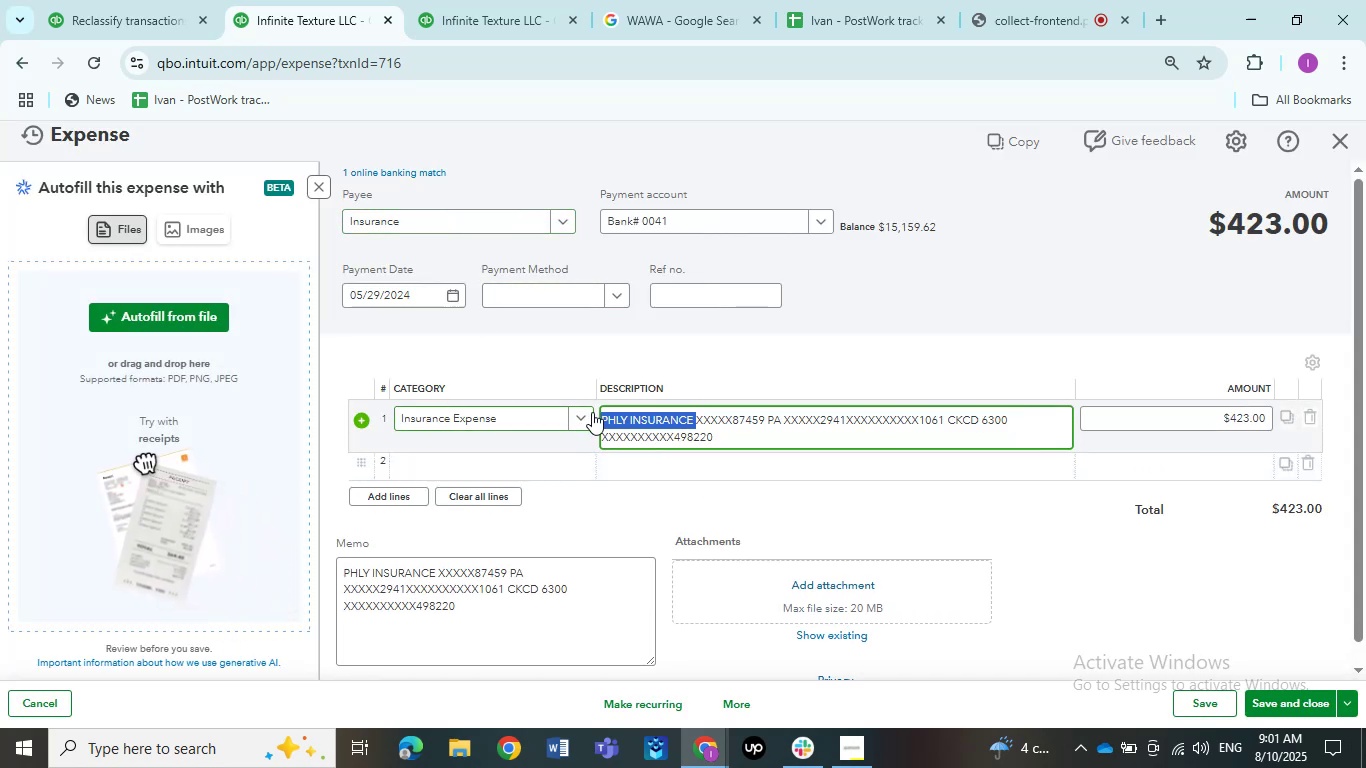 
key(Control+C)
 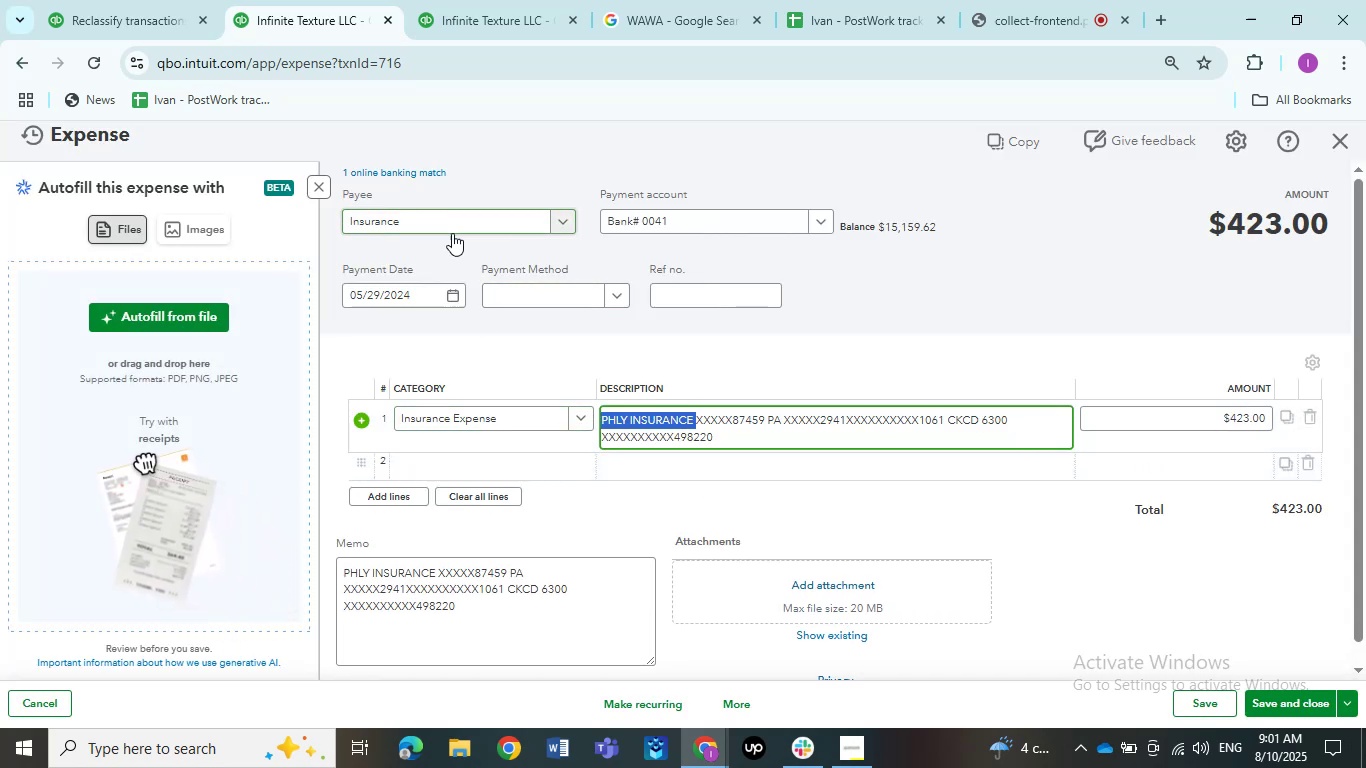 
left_click([440, 227])
 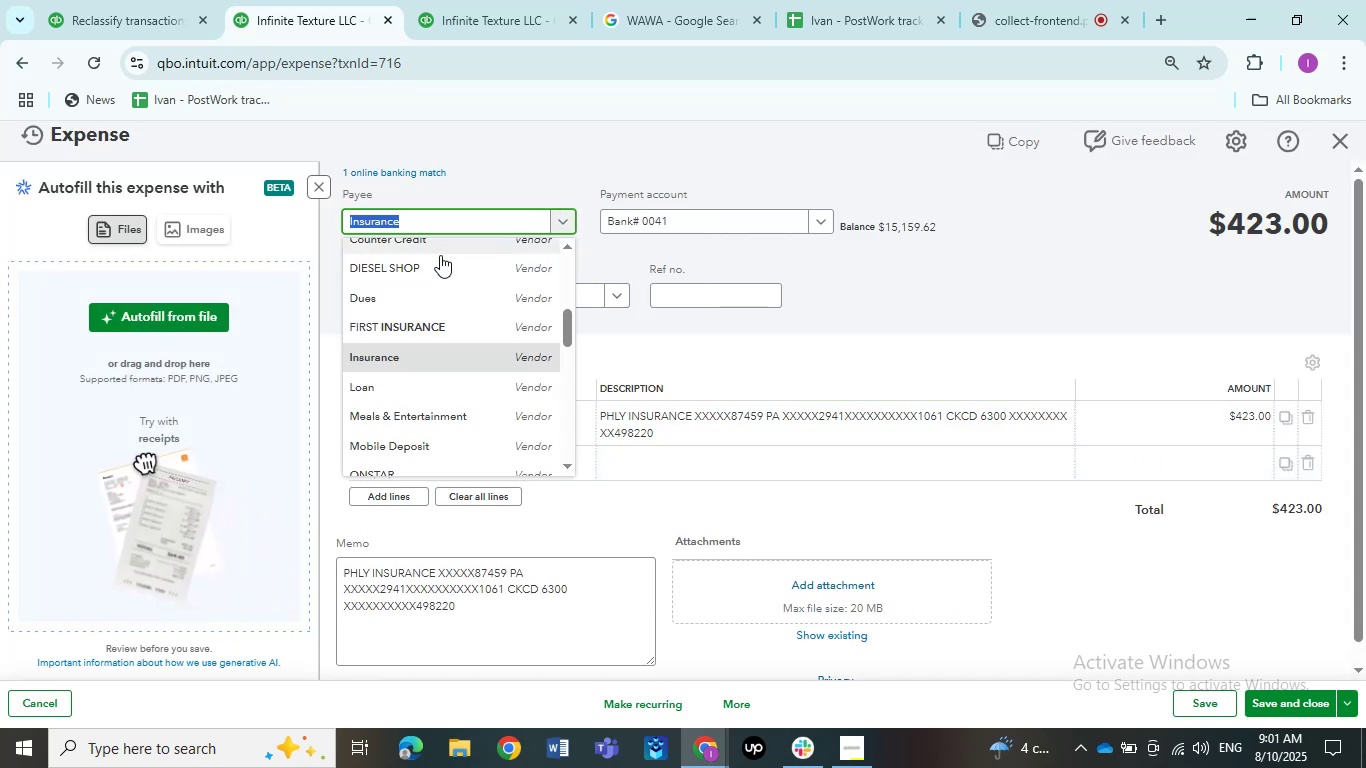 
scroll: coordinate [449, 300], scroll_direction: up, amount: 5.0
 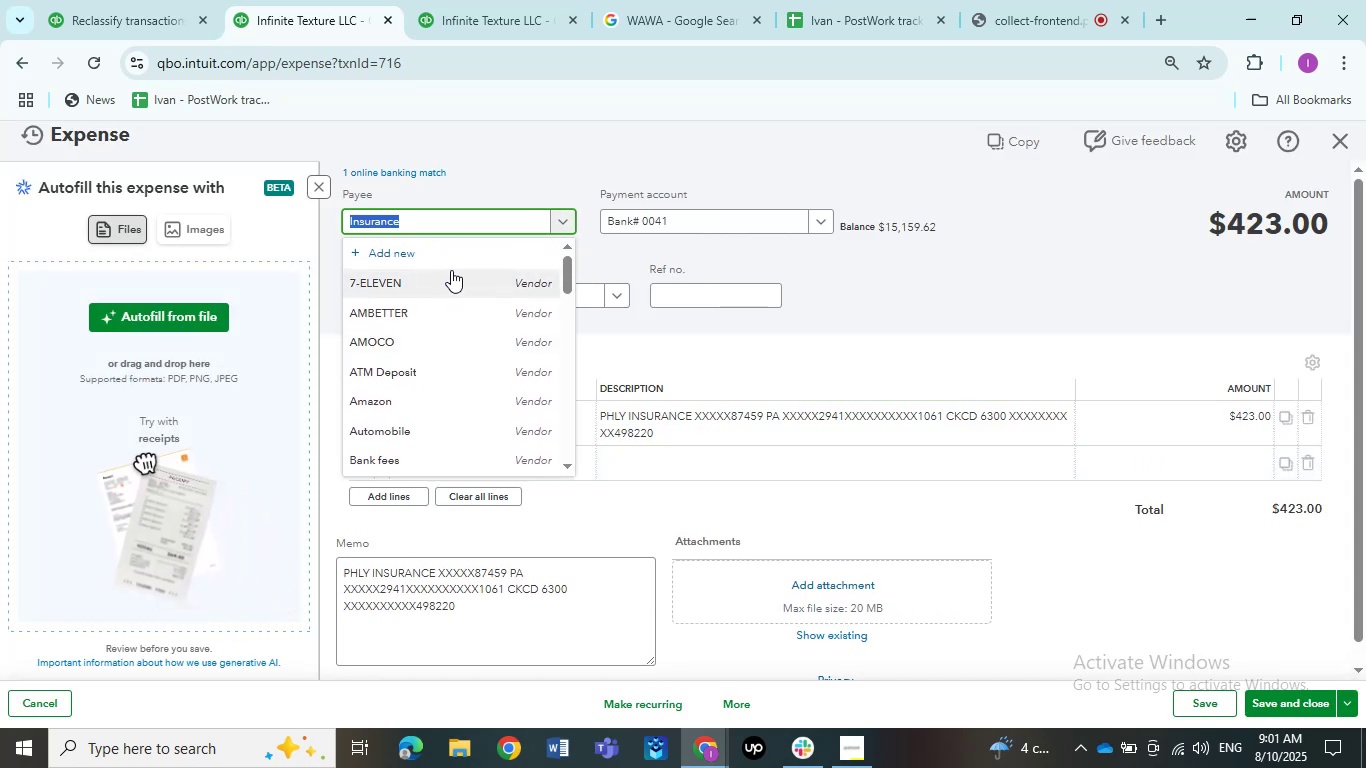 
left_click([452, 265])
 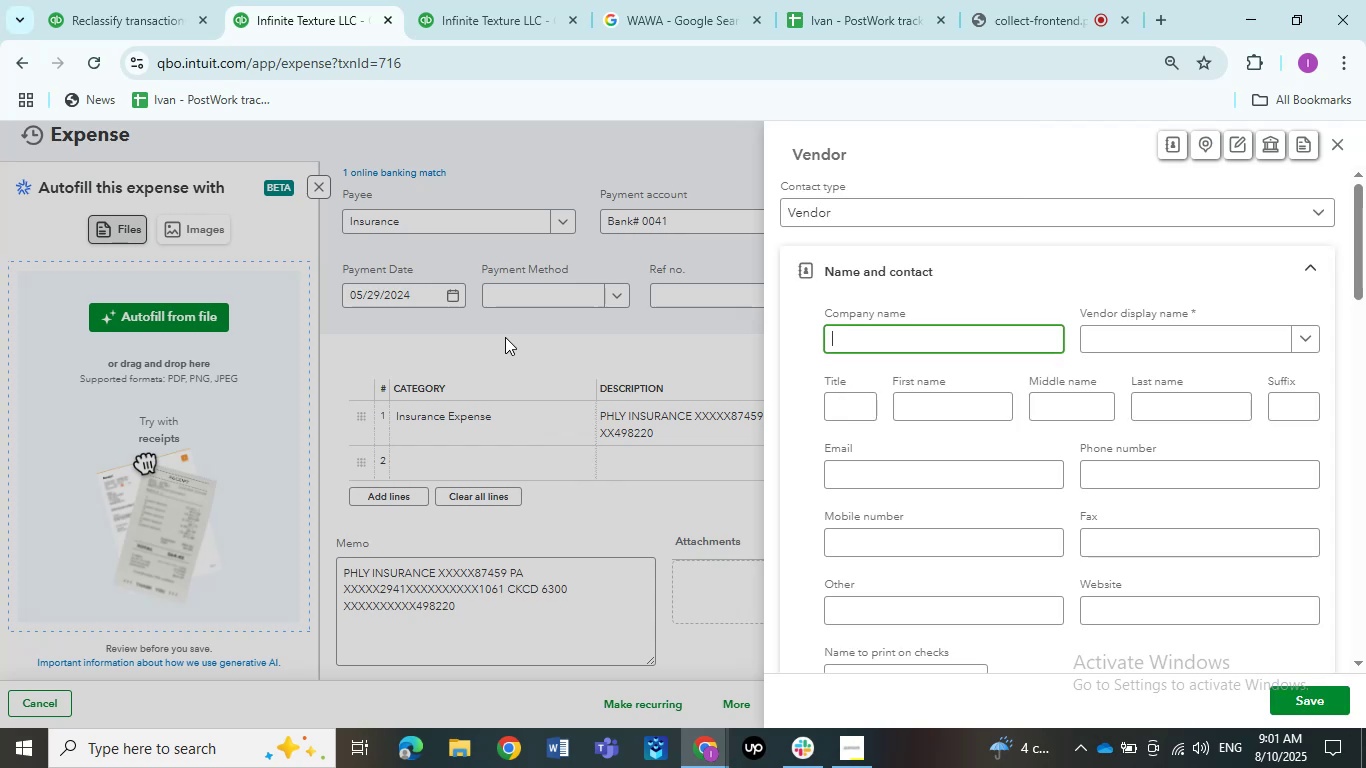 
key(Tab)
 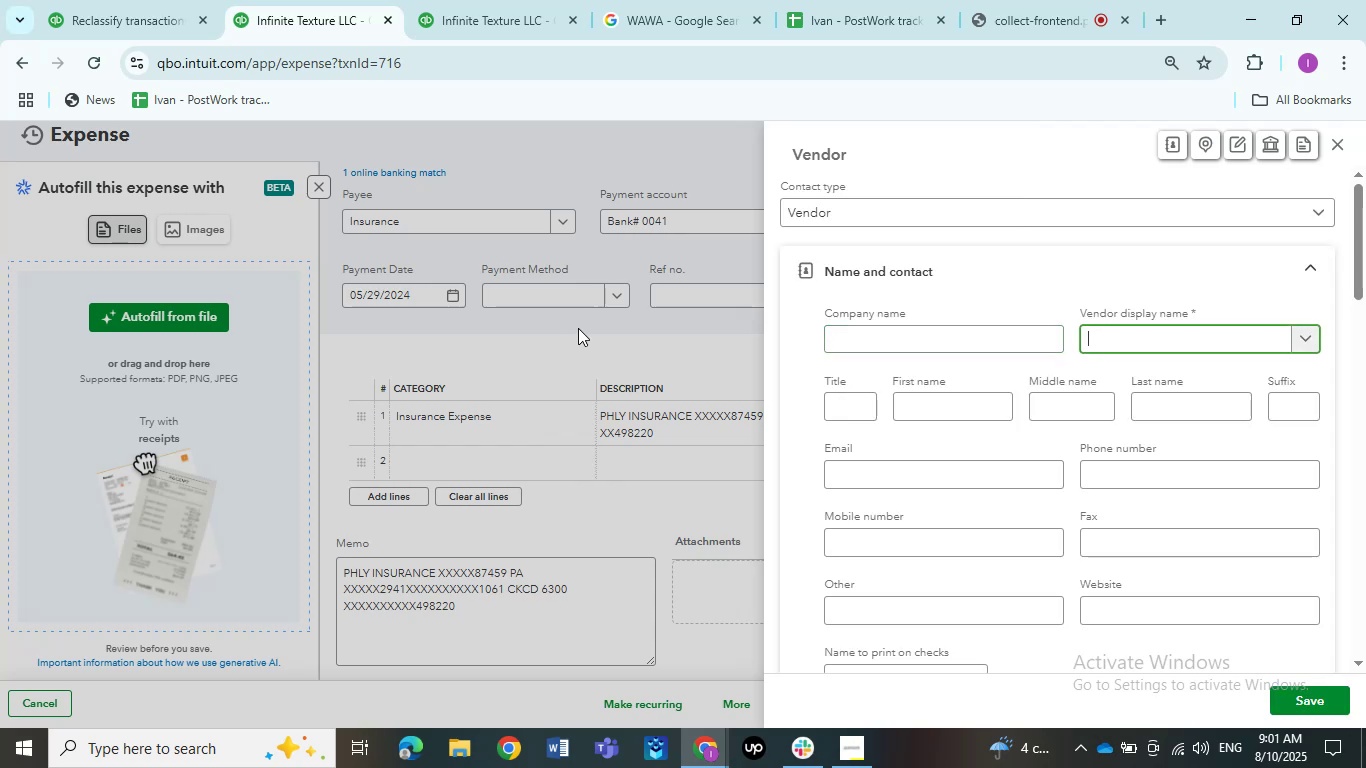 
key(Control+V)
 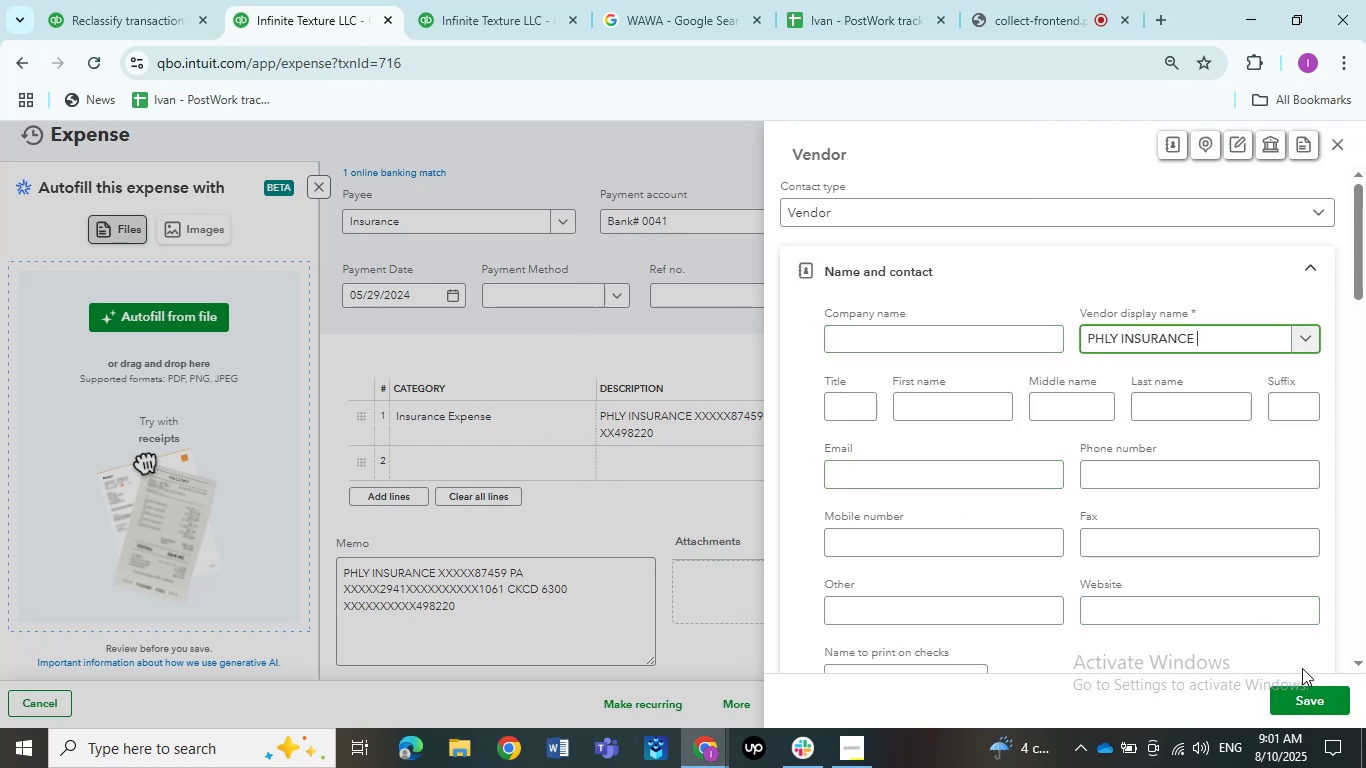 
left_click([1303, 691])
 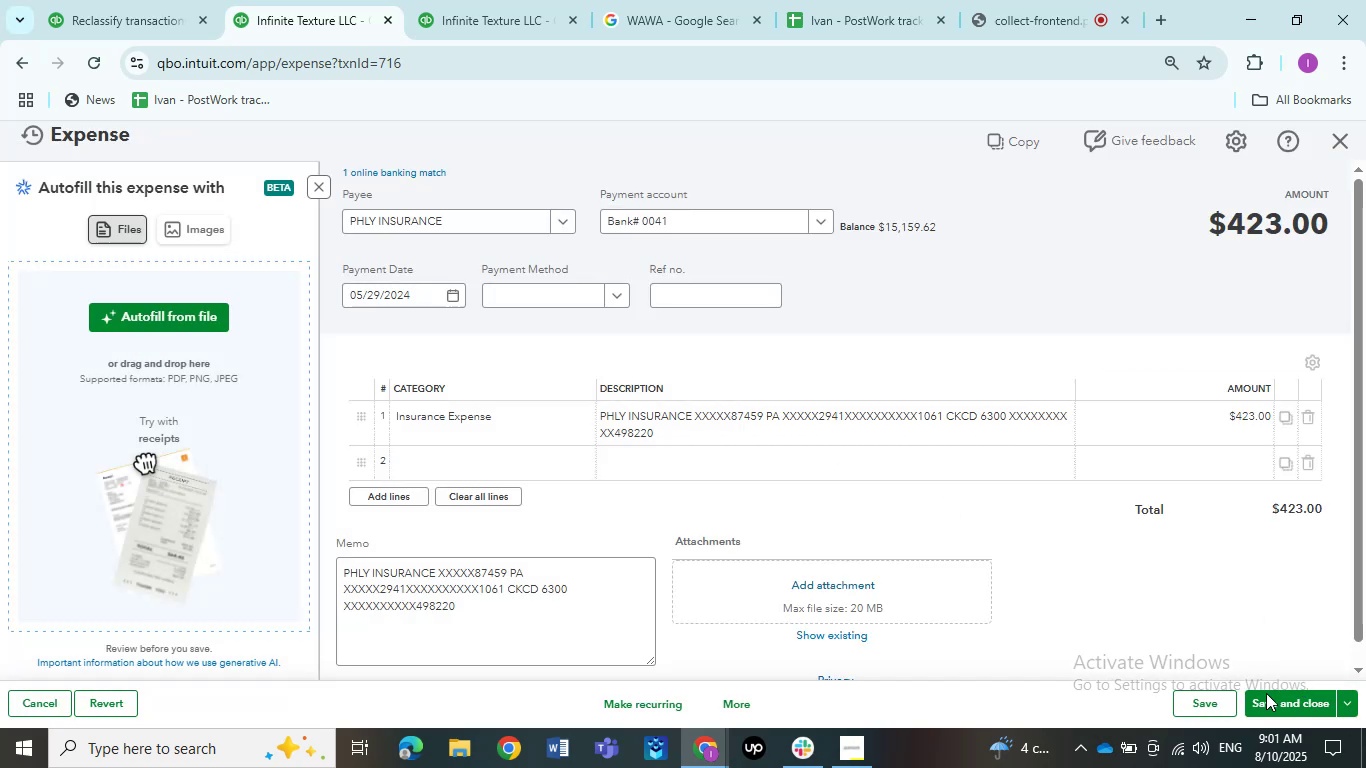 
left_click([1208, 697])
 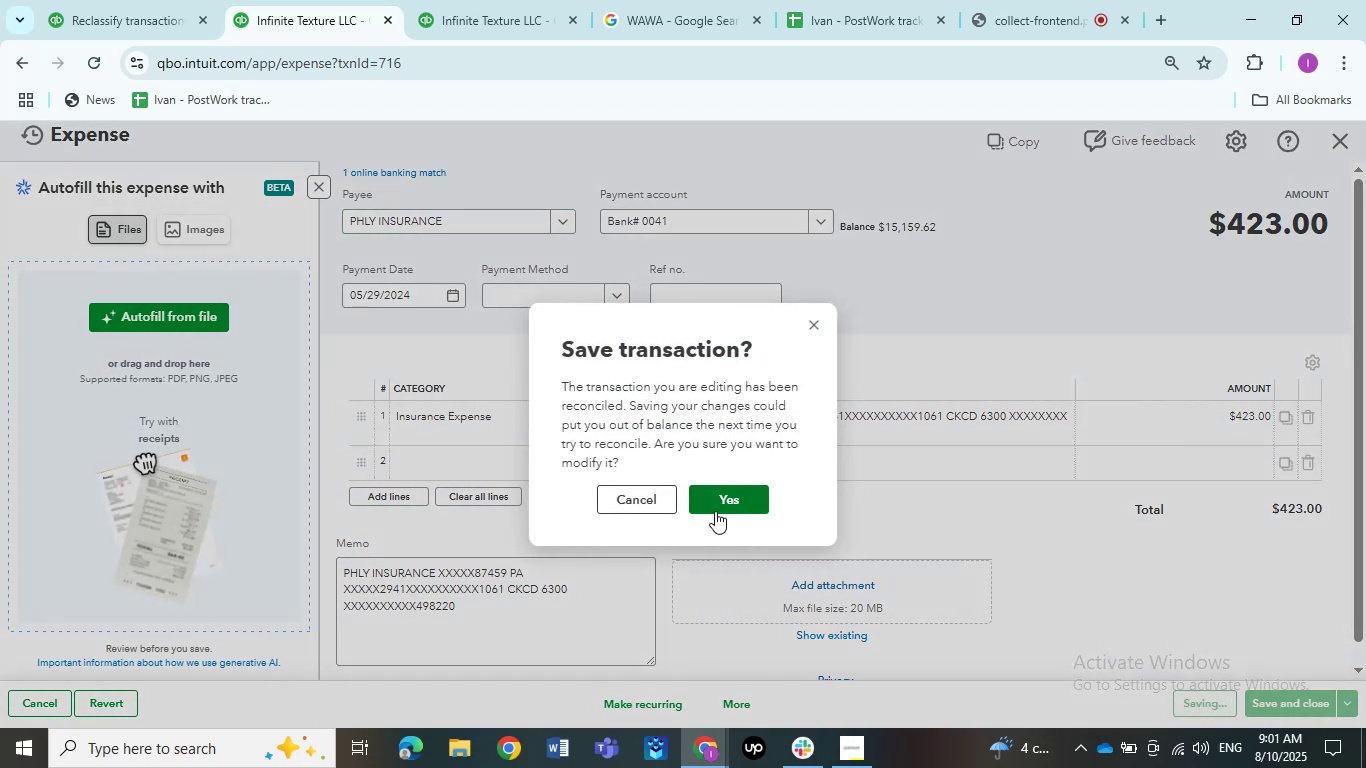 
left_click([714, 507])
 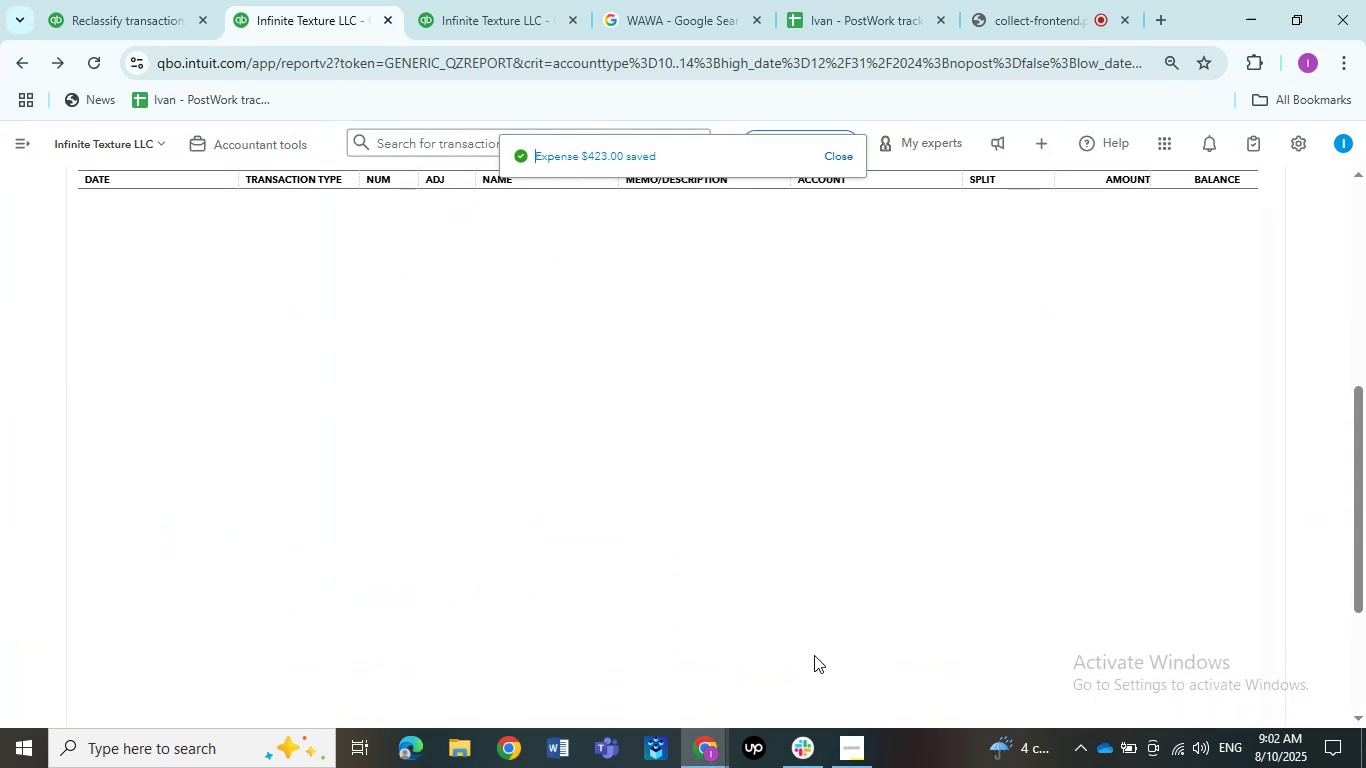 
wait(9.45)
 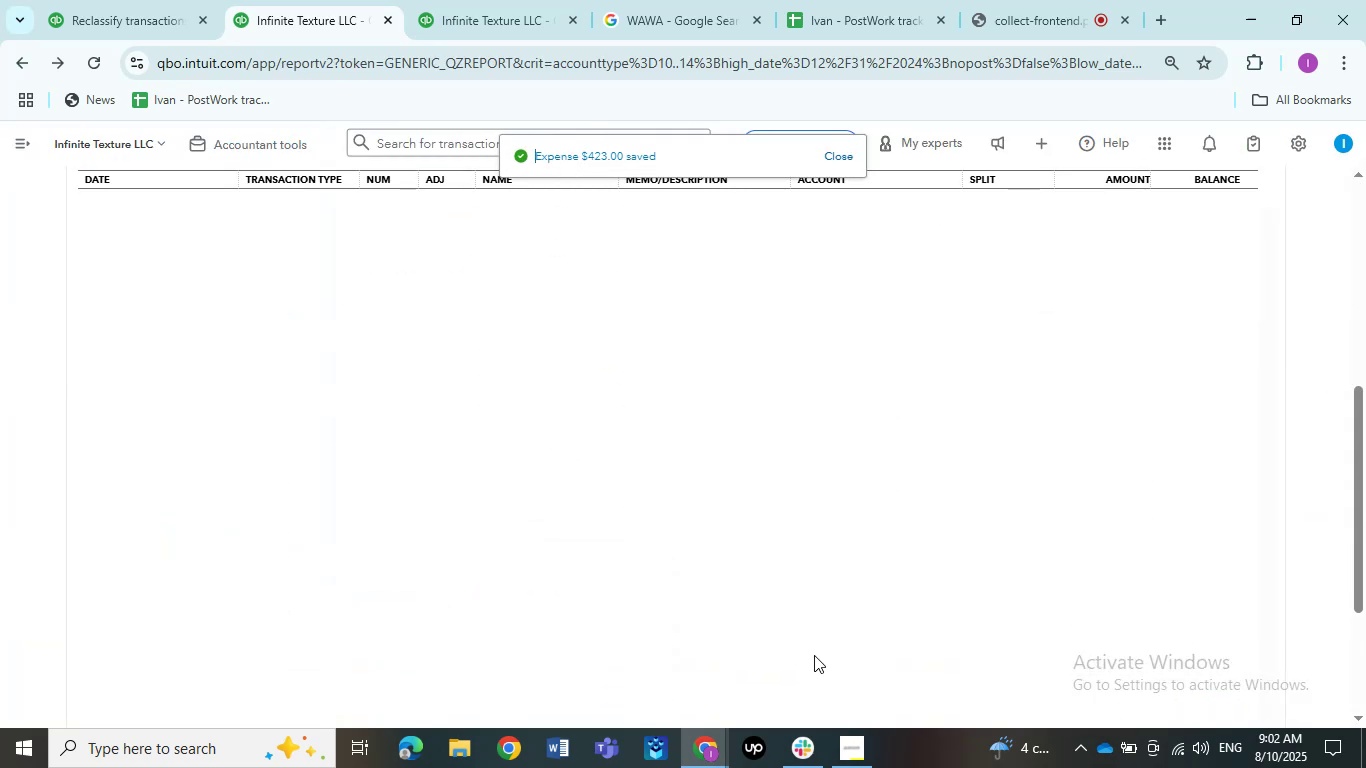 
left_click([654, 465])
 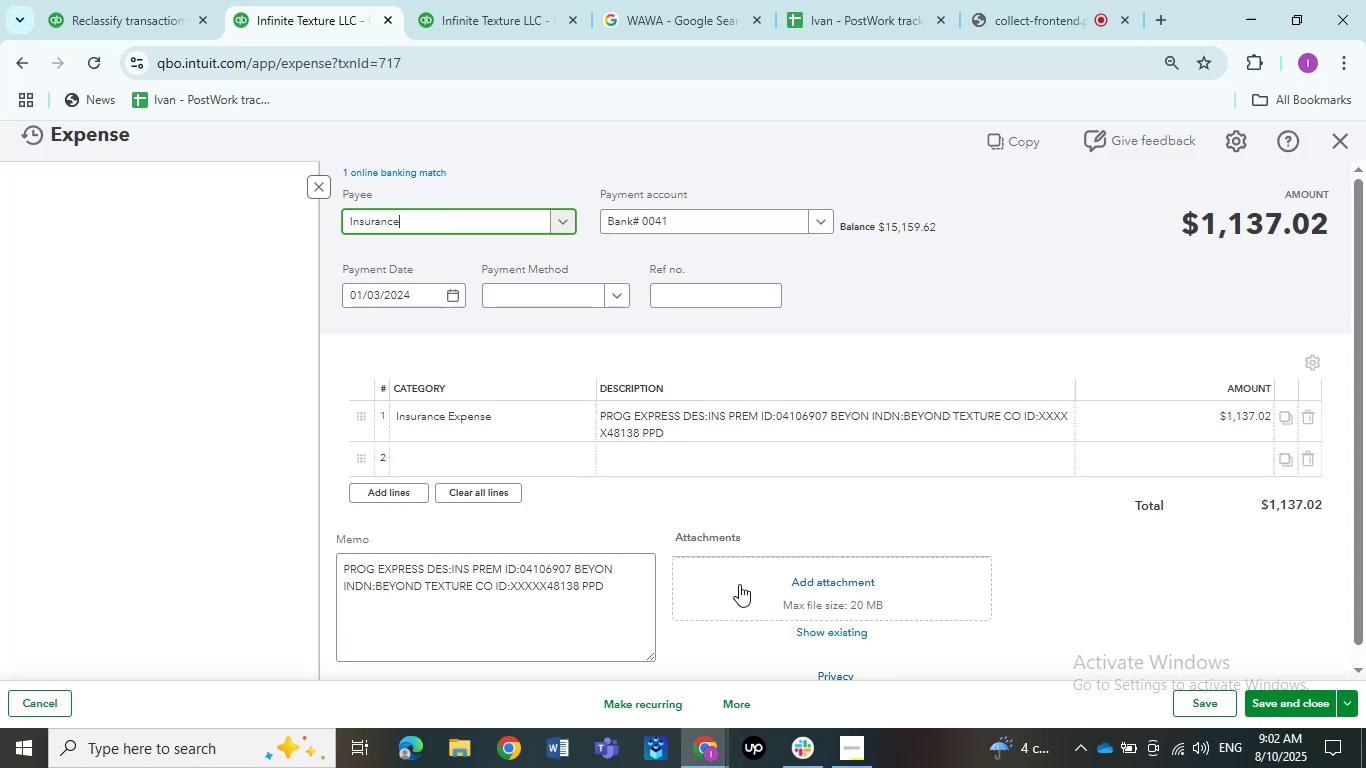 
left_click([657, 417])
 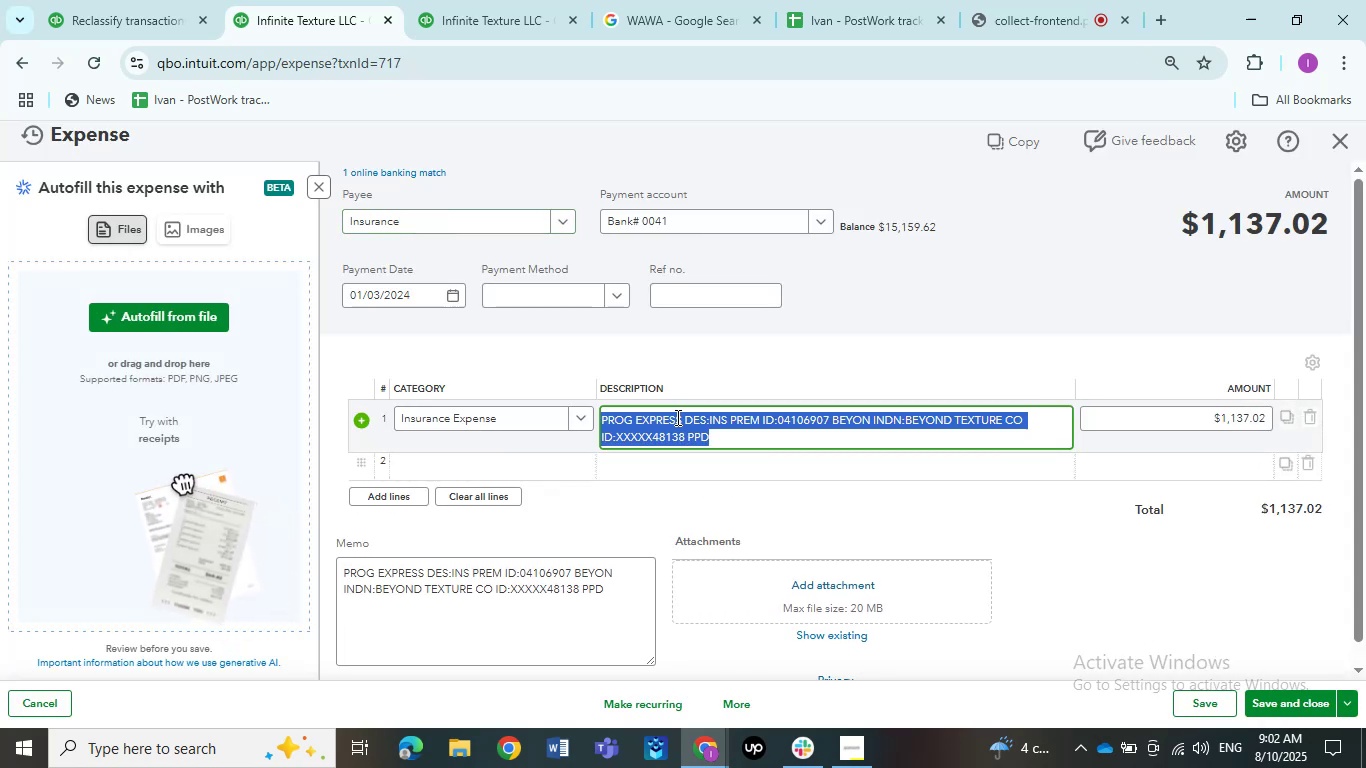 
left_click([677, 417])
 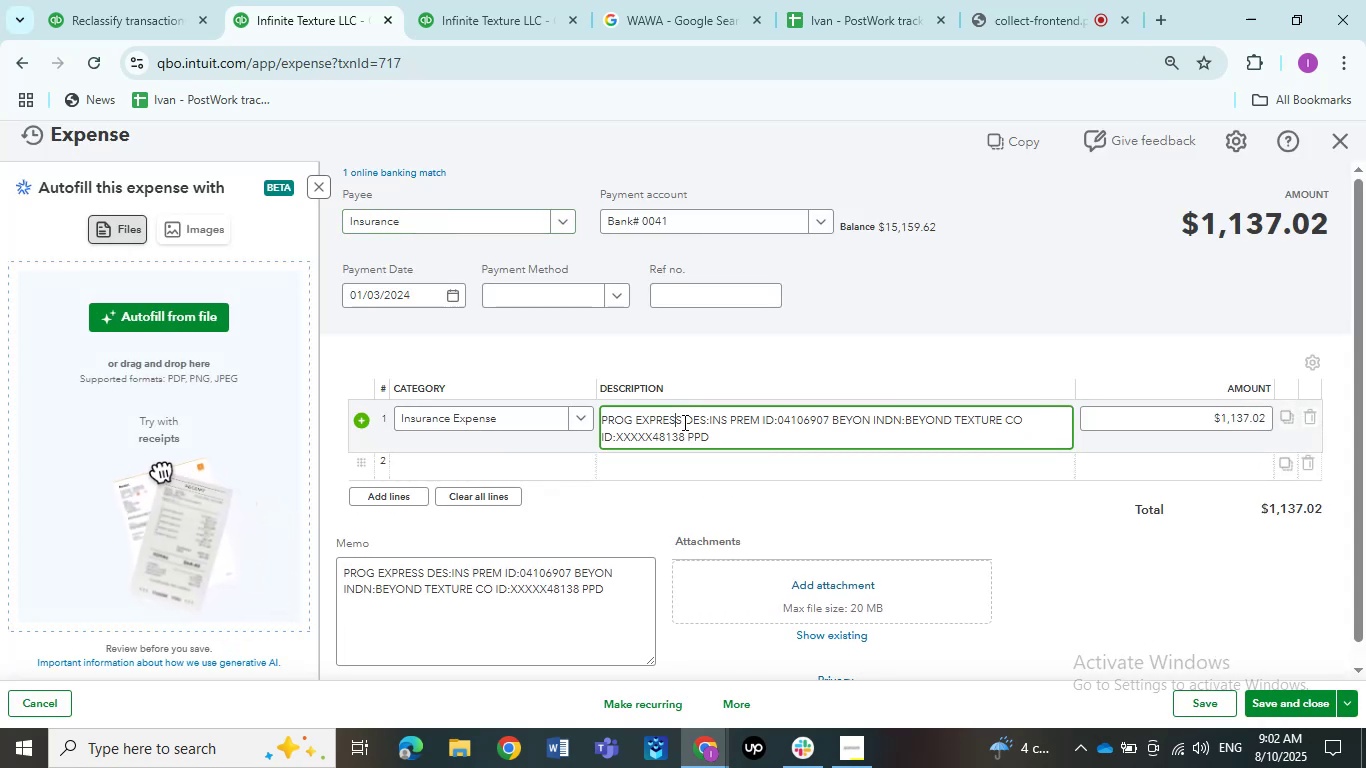 
left_click_drag(start_coordinate=[683, 422], to_coordinate=[591, 422])
 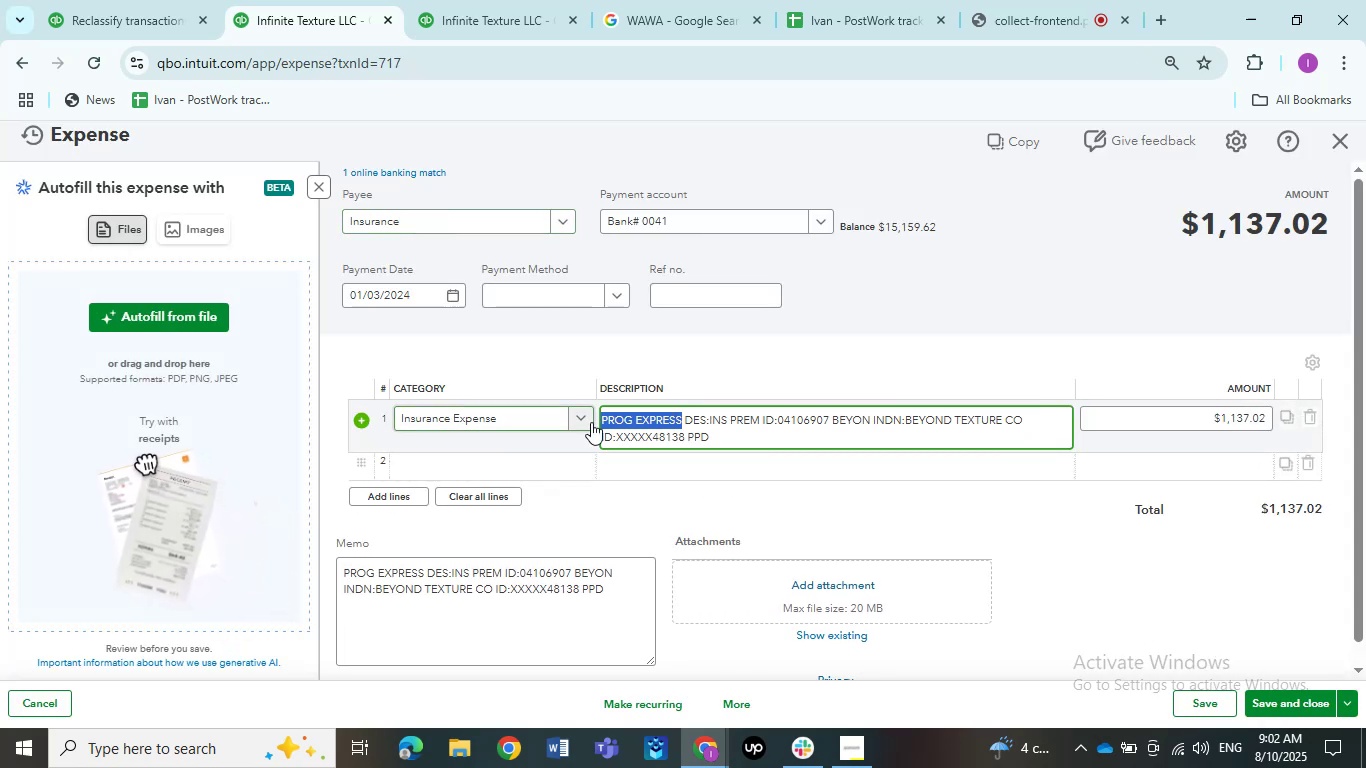 
hold_key(key=ControlLeft, duration=1.06)
 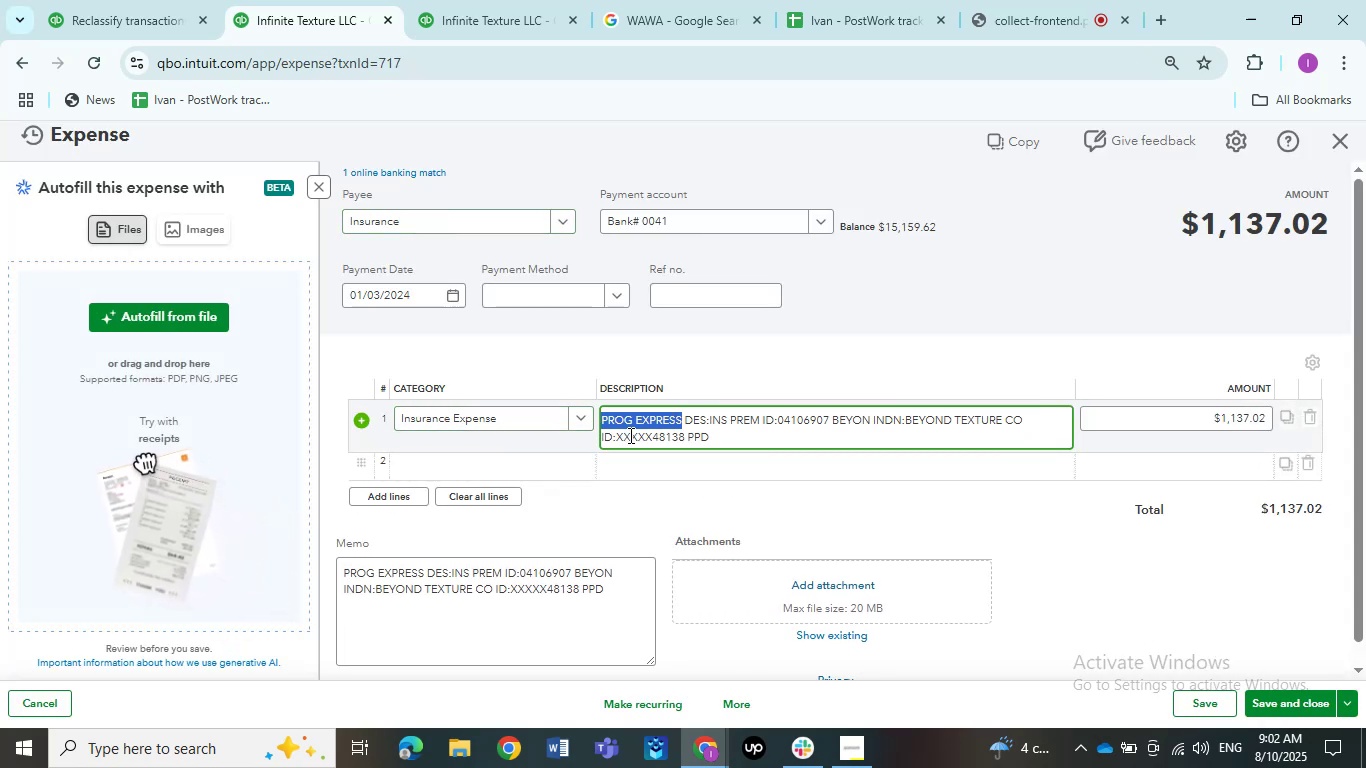 
hold_key(key=C, duration=0.36)
 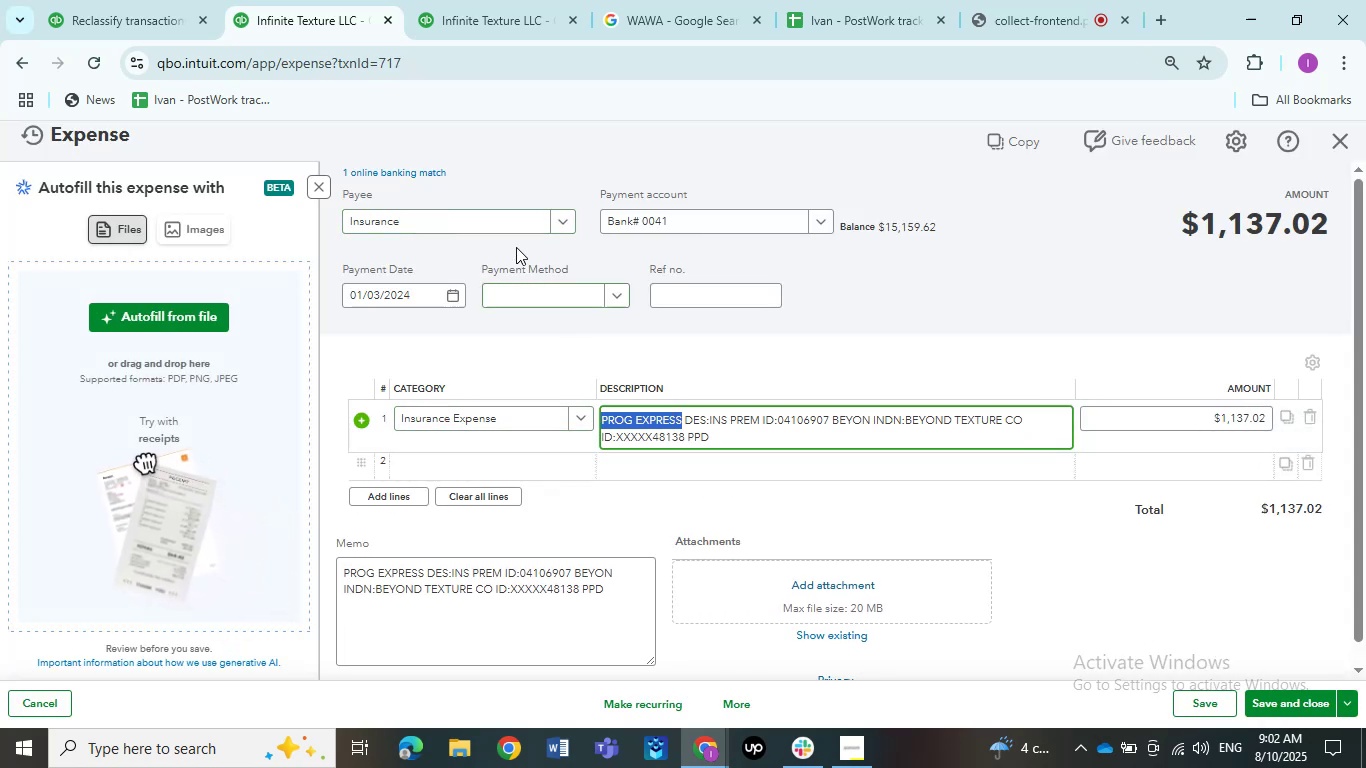 
left_click([481, 227])
 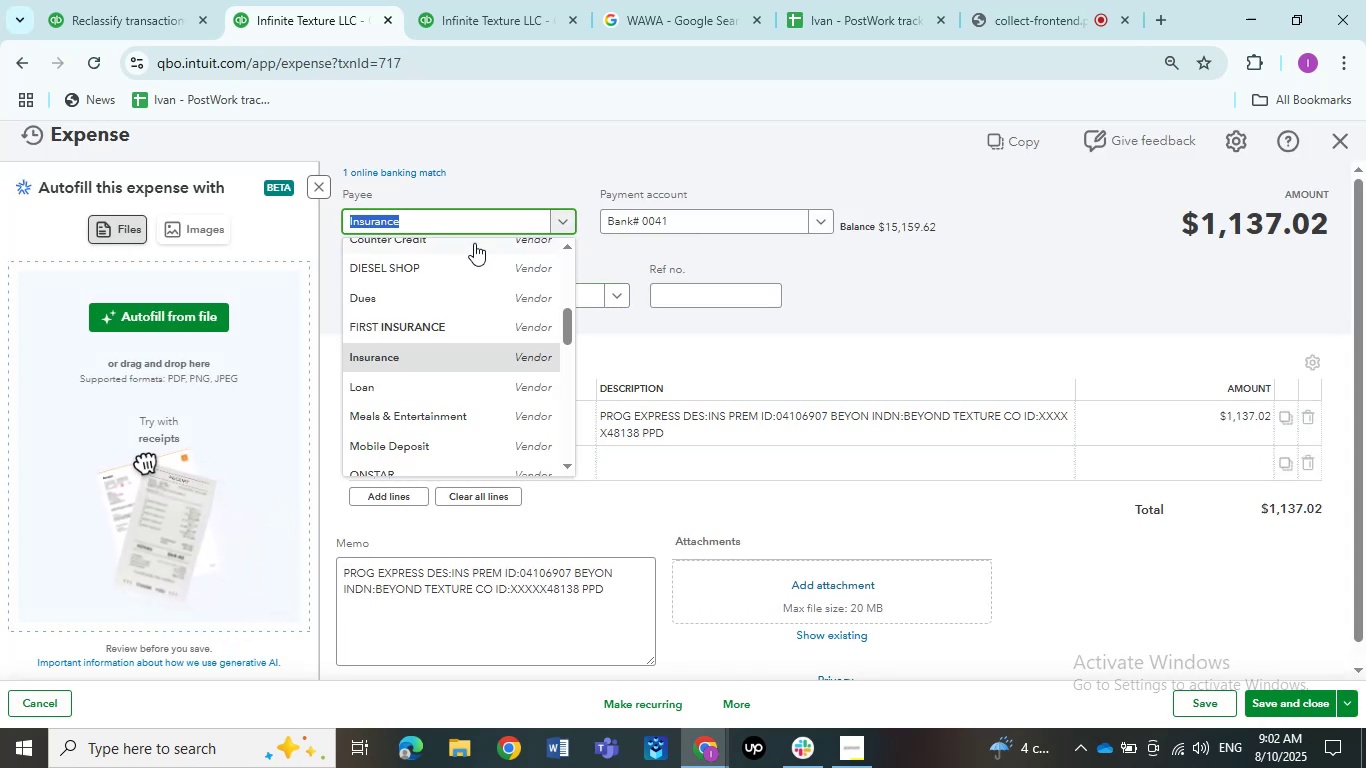 
scroll: coordinate [465, 273], scroll_direction: up, amount: 8.0
 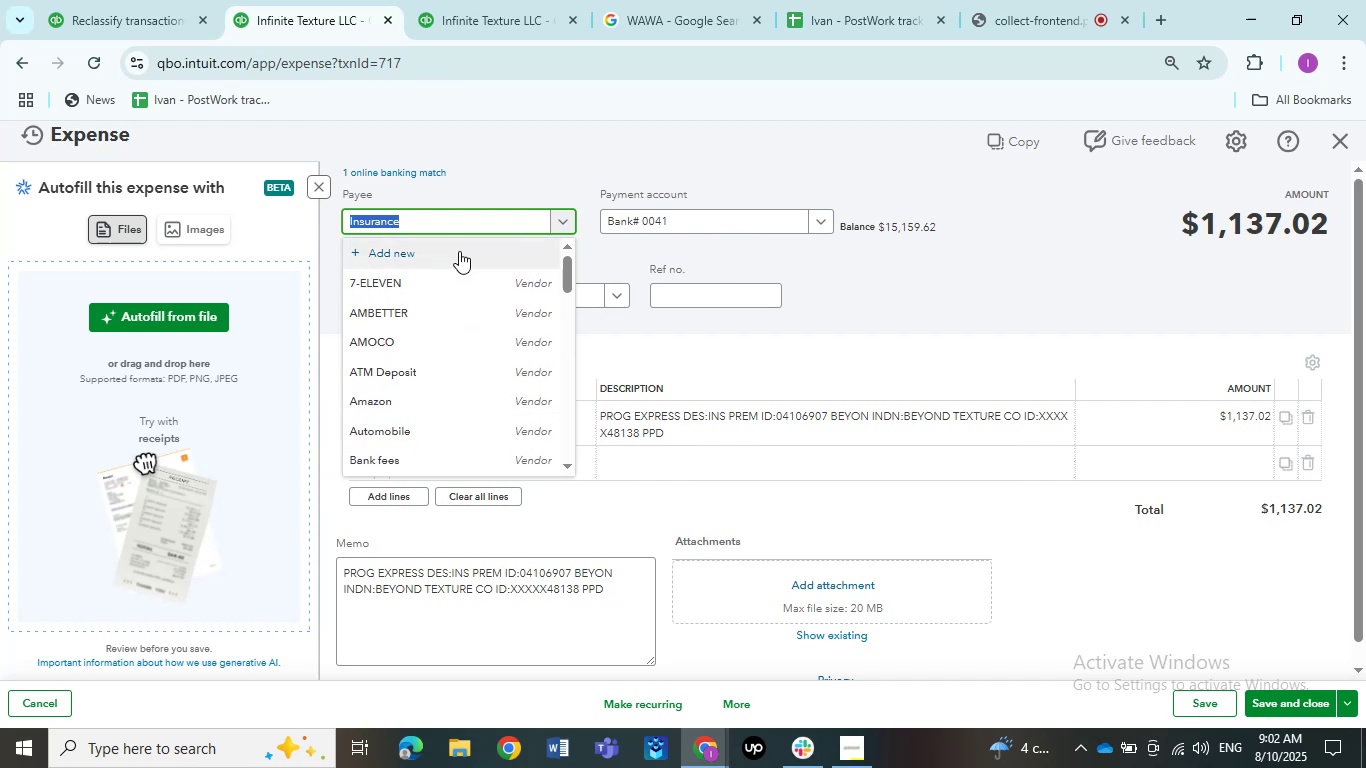 
left_click([459, 251])
 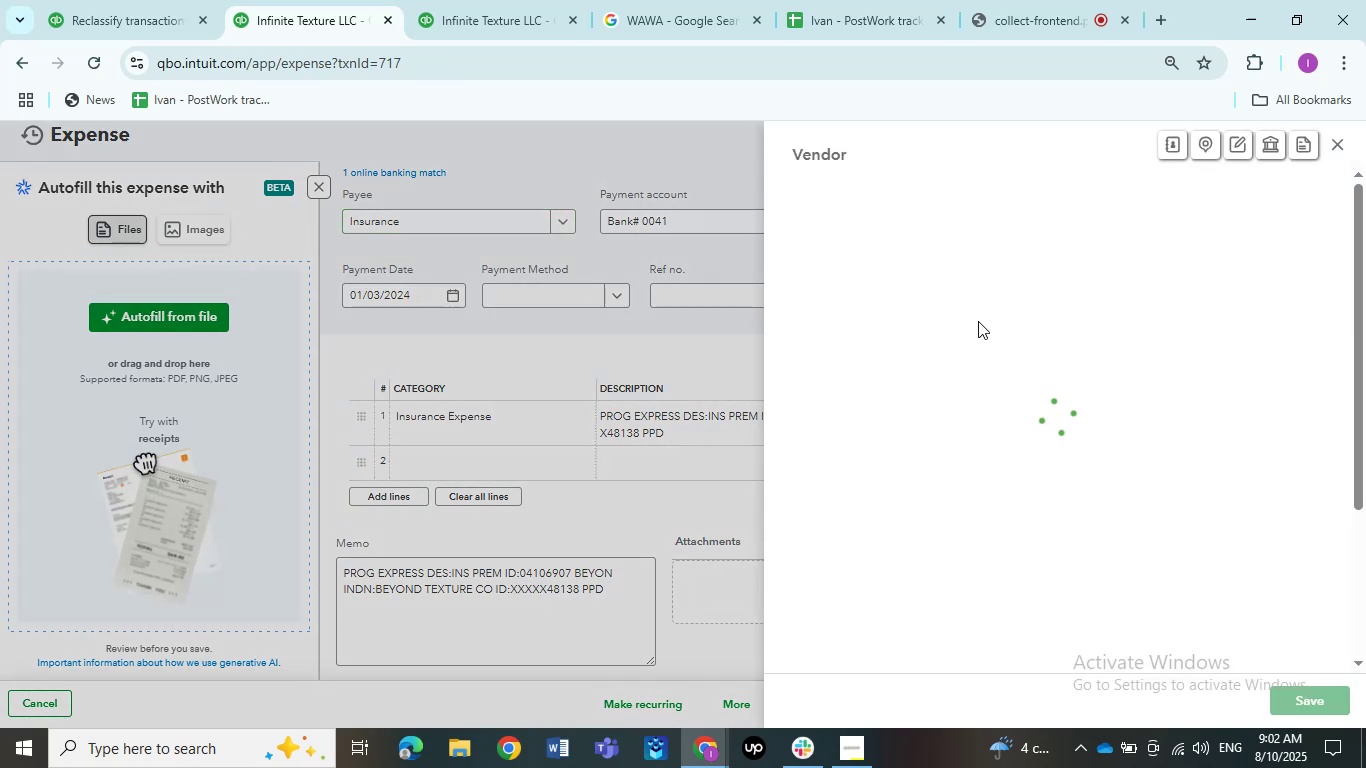 
key(Tab)
 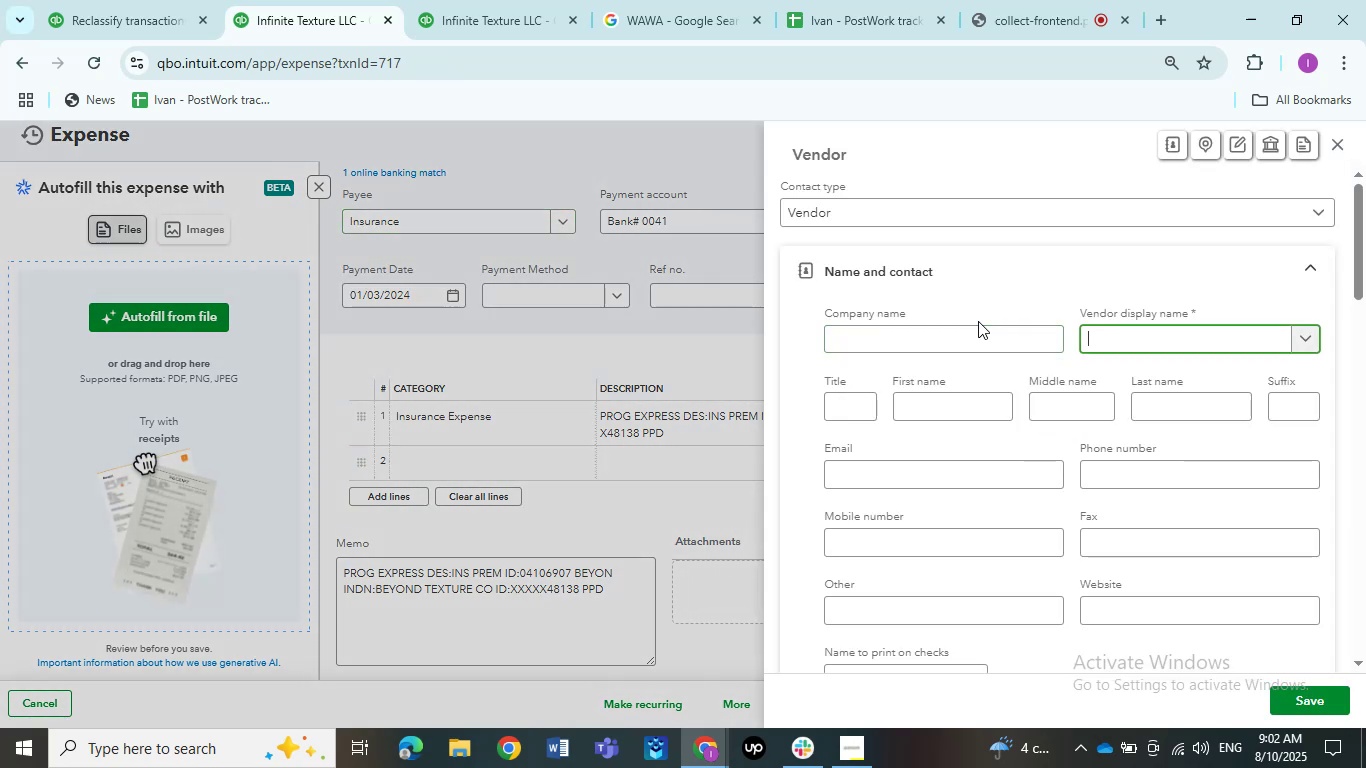 
key(Control+V)
 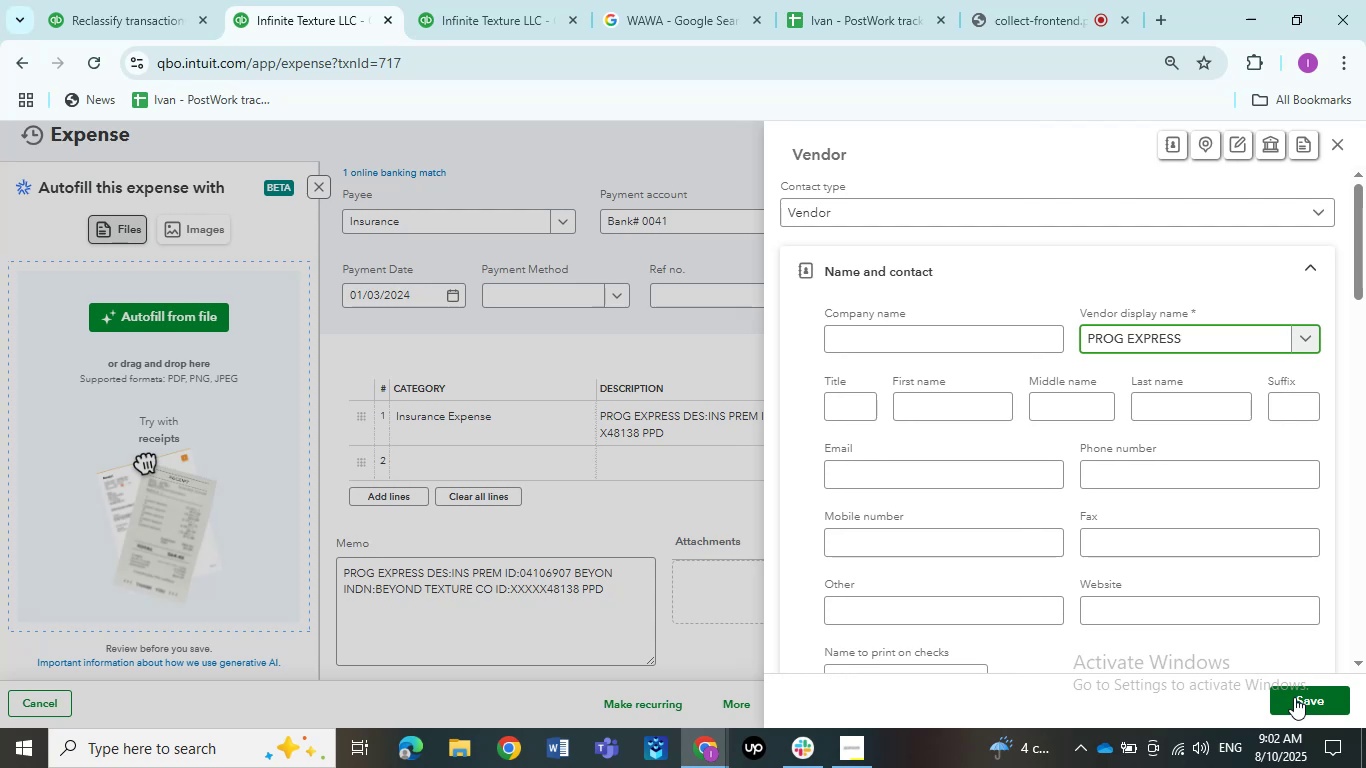 
left_click([1294, 697])
 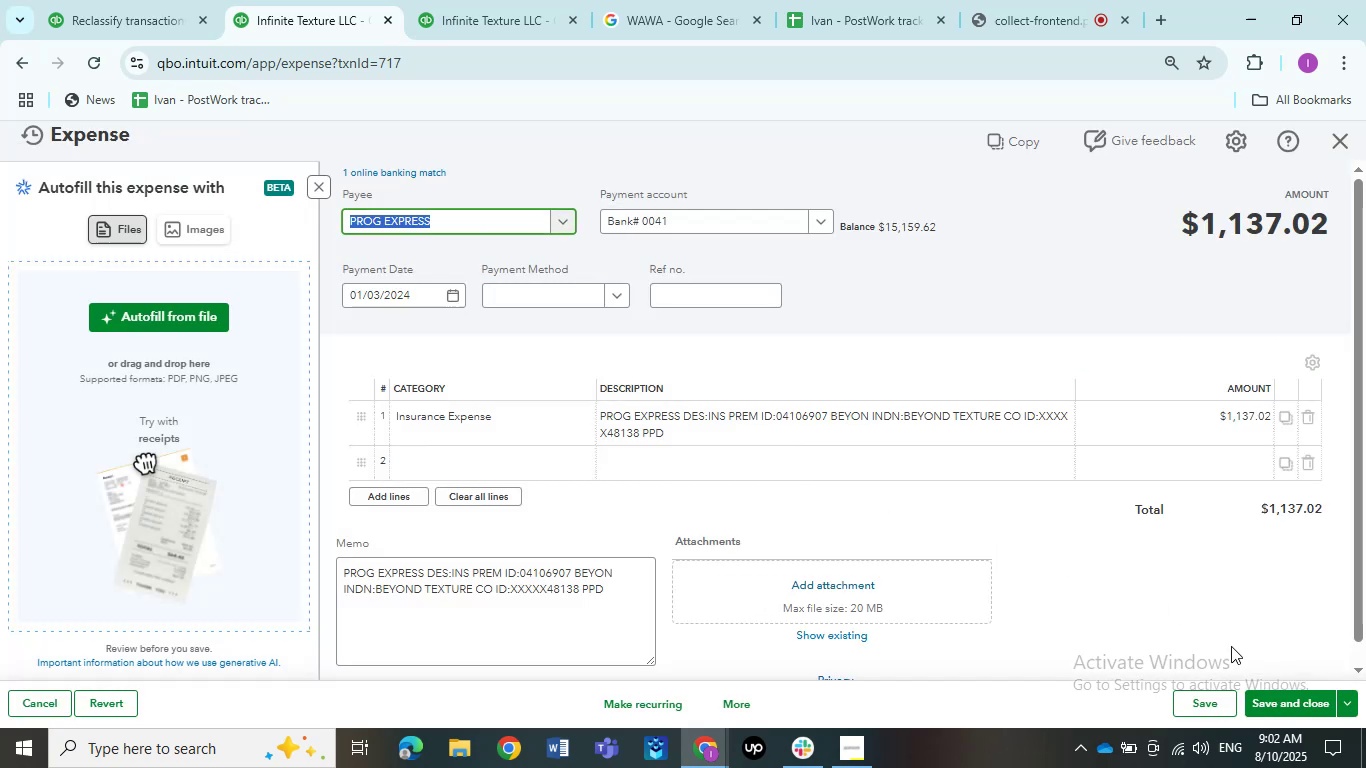 
left_click([1125, 600])
 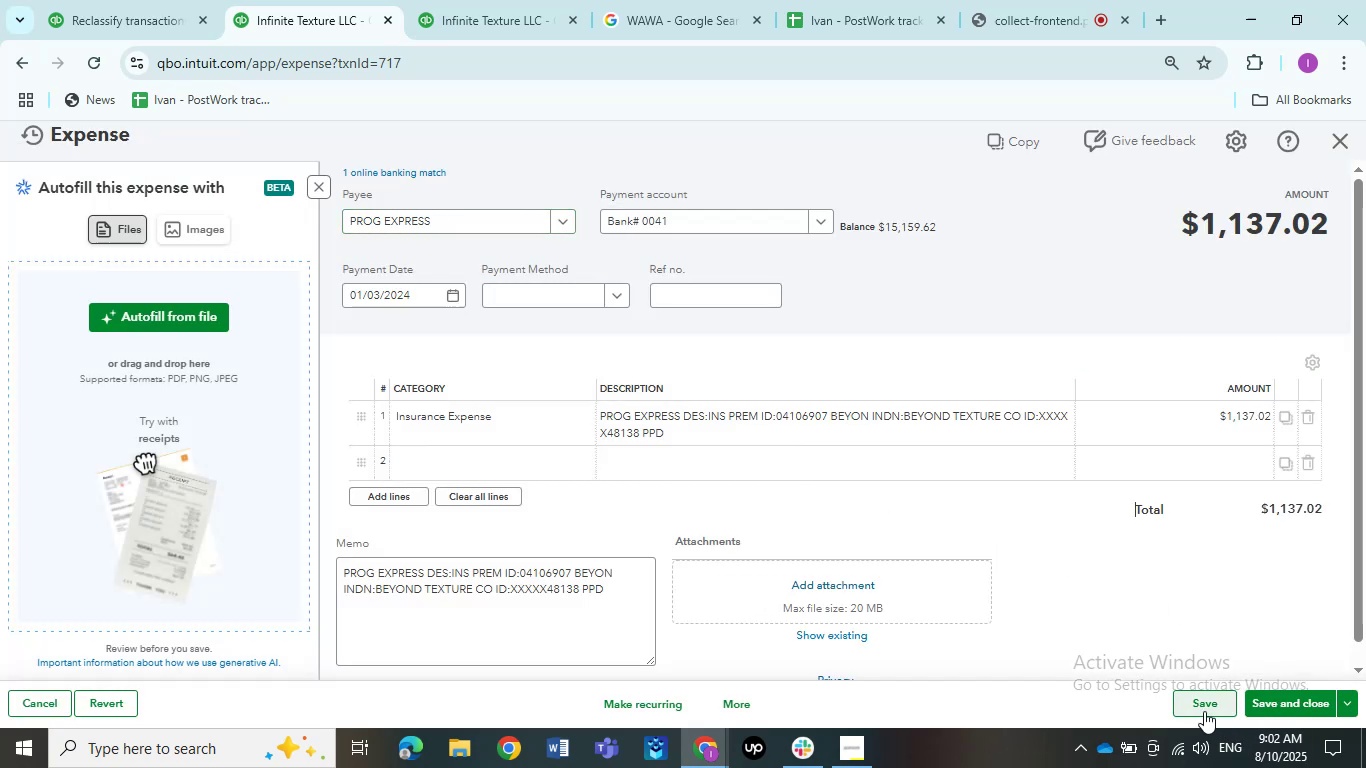 
left_click([1204, 711])
 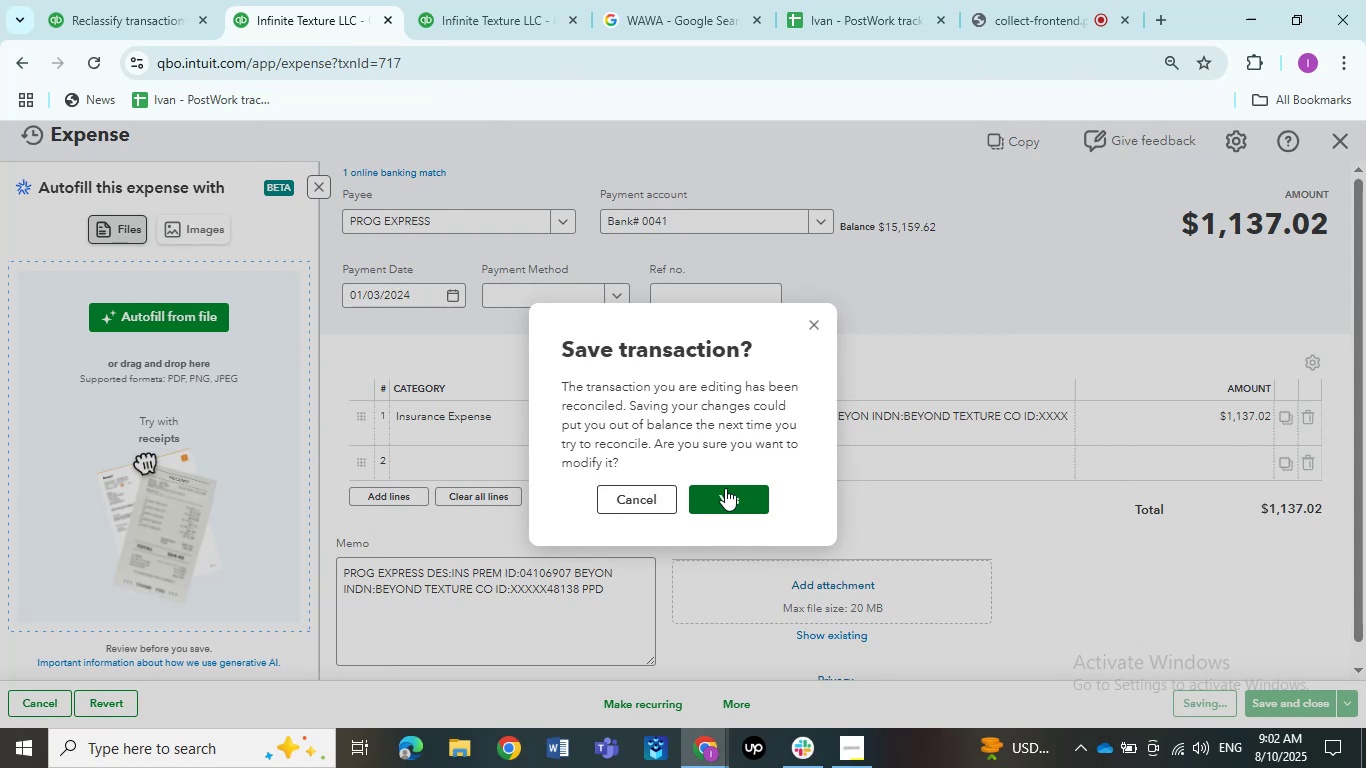 
wait(12.18)
 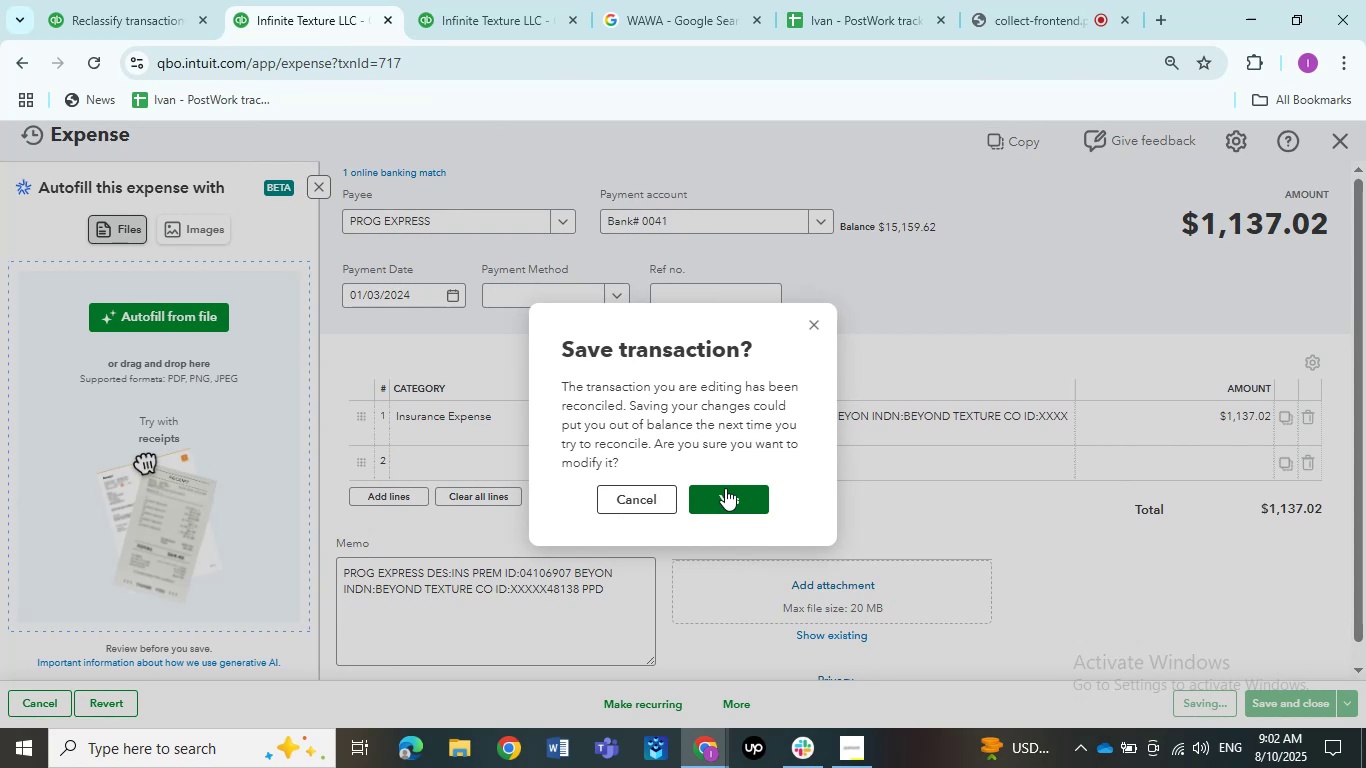 
left_click([705, 496])
 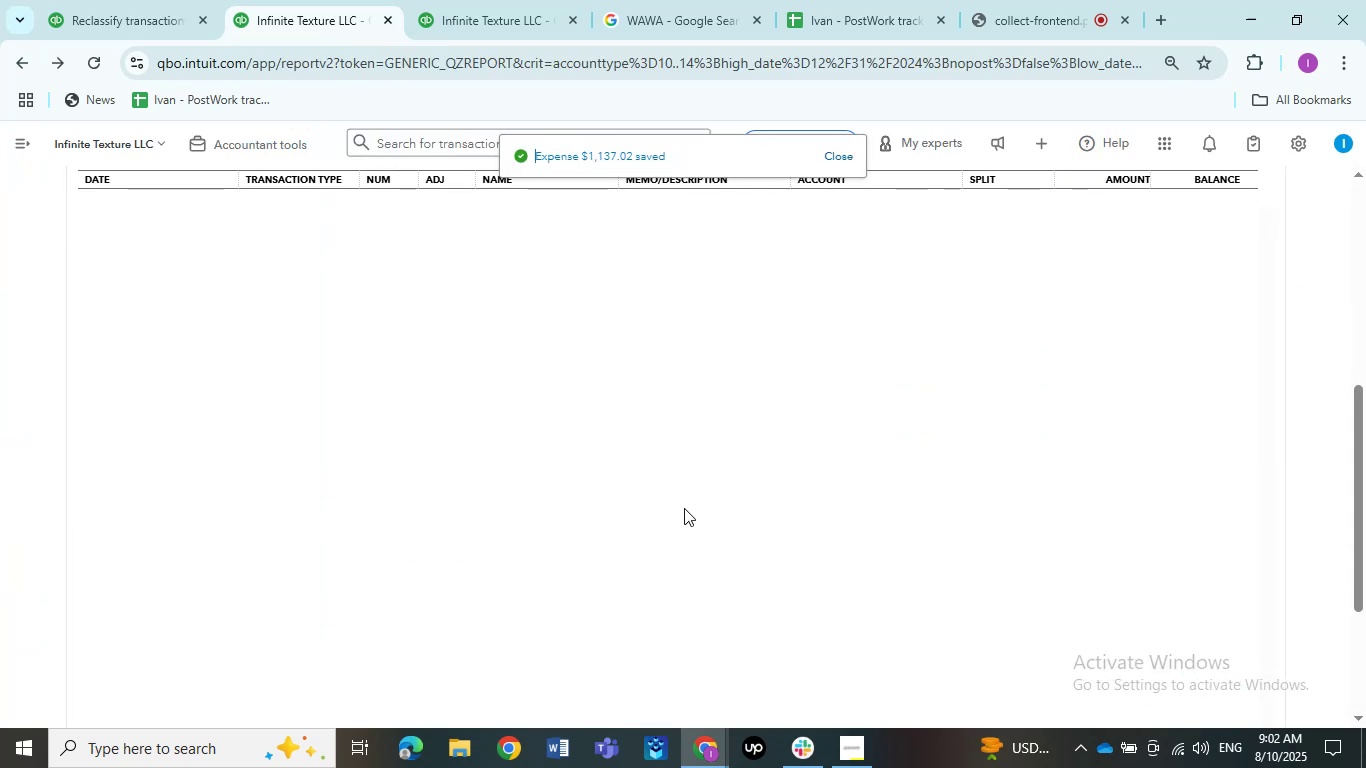 
wait(9.88)
 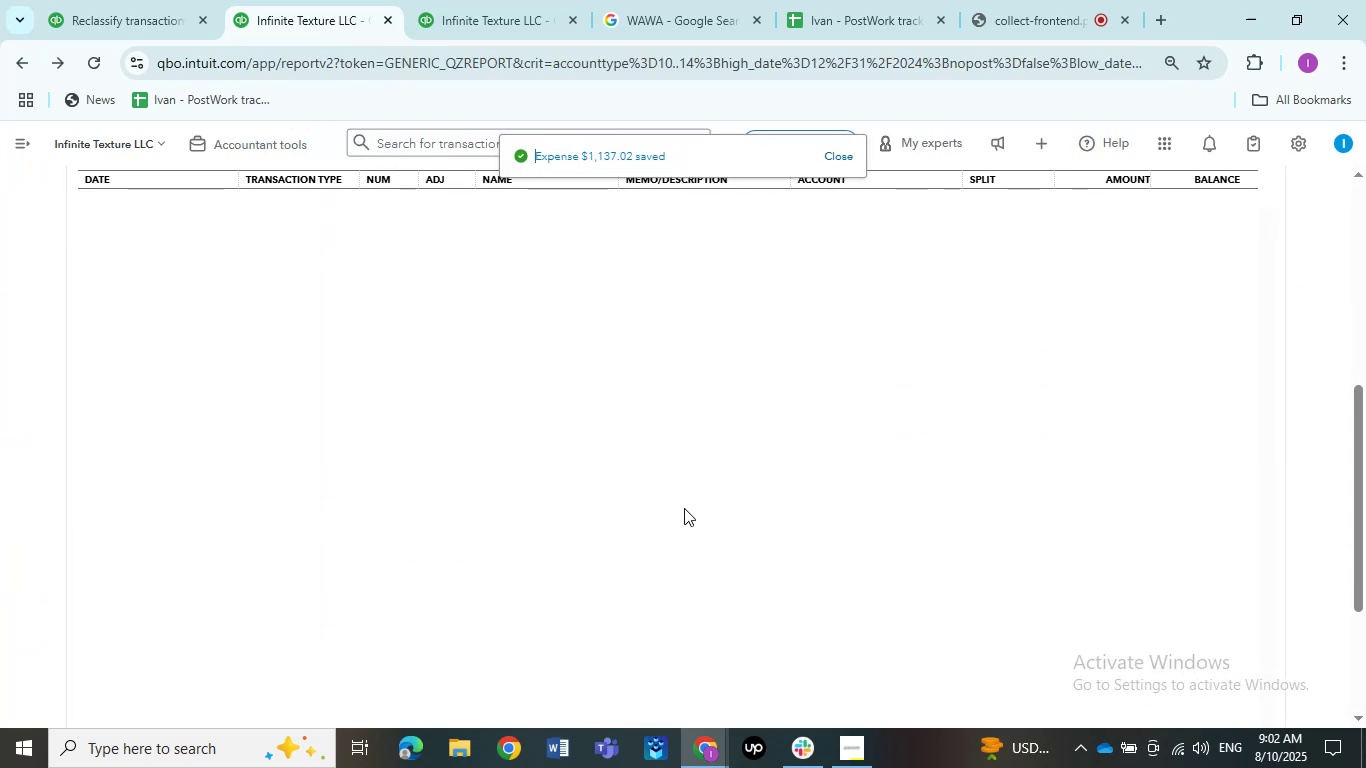 
left_click([660, 466])
 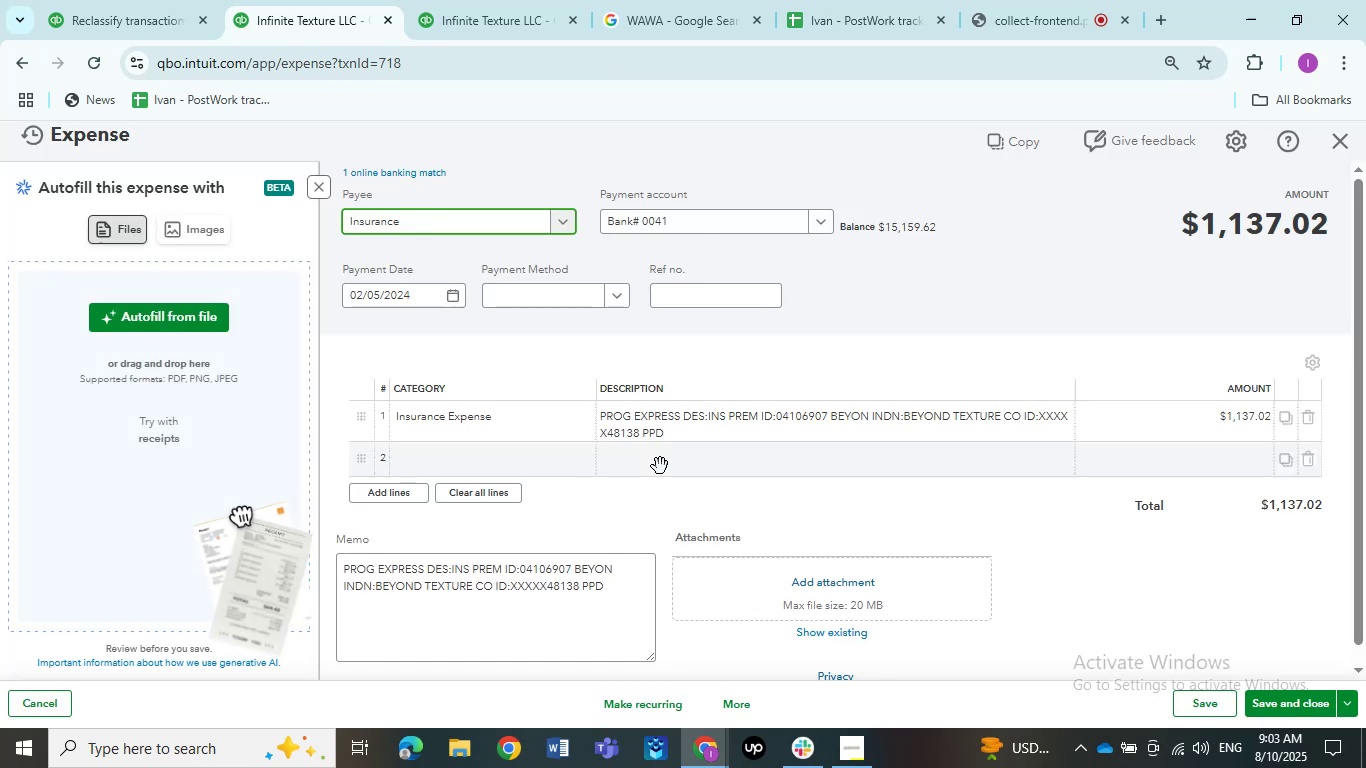 
left_click([504, 224])
 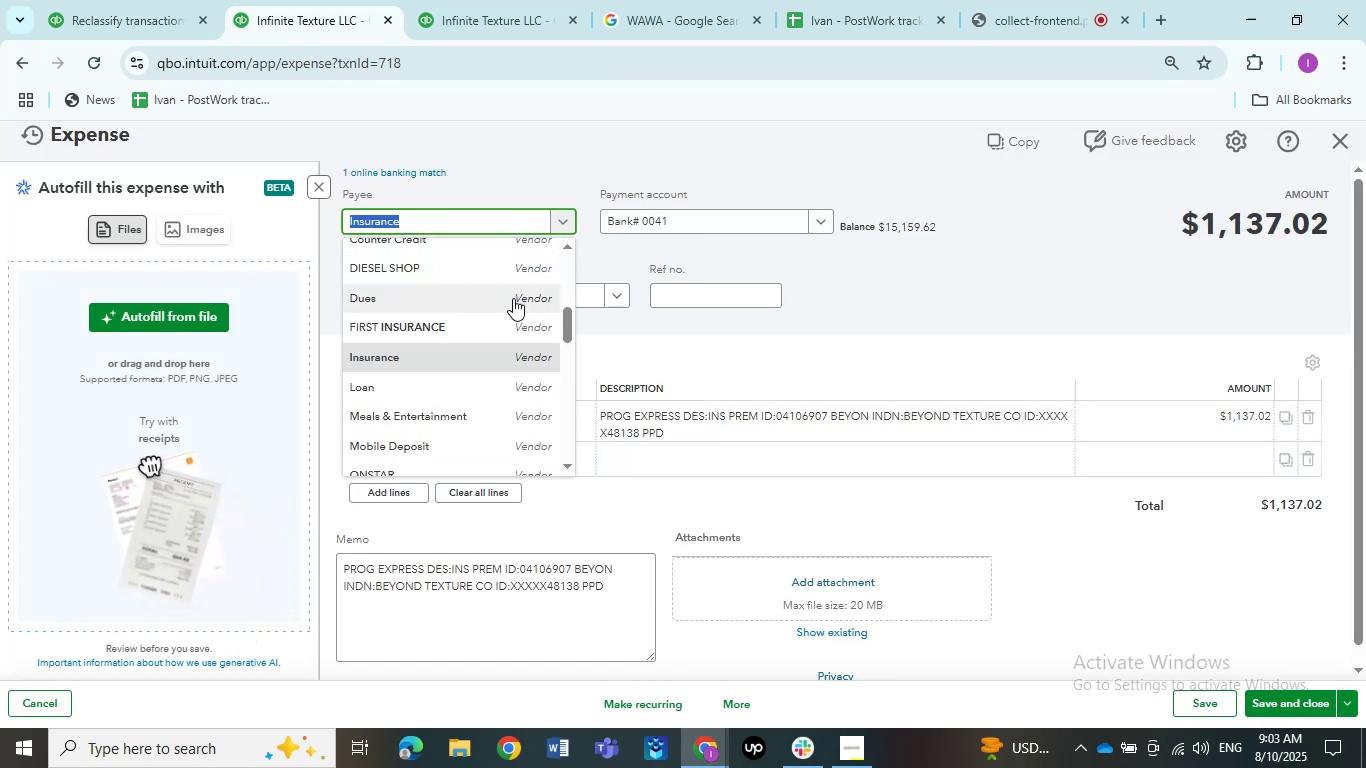 
scroll: coordinate [515, 300], scroll_direction: down, amount: 3.0
 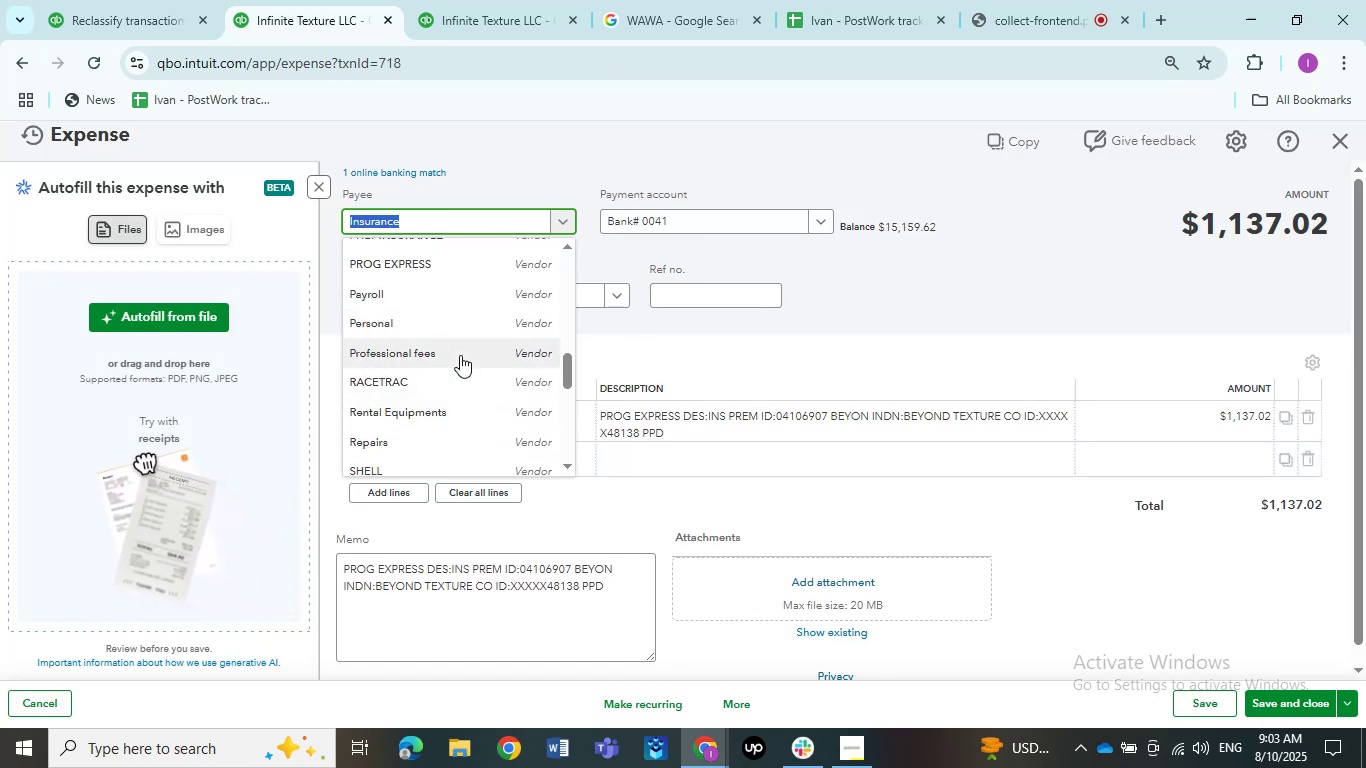 
left_click([460, 262])
 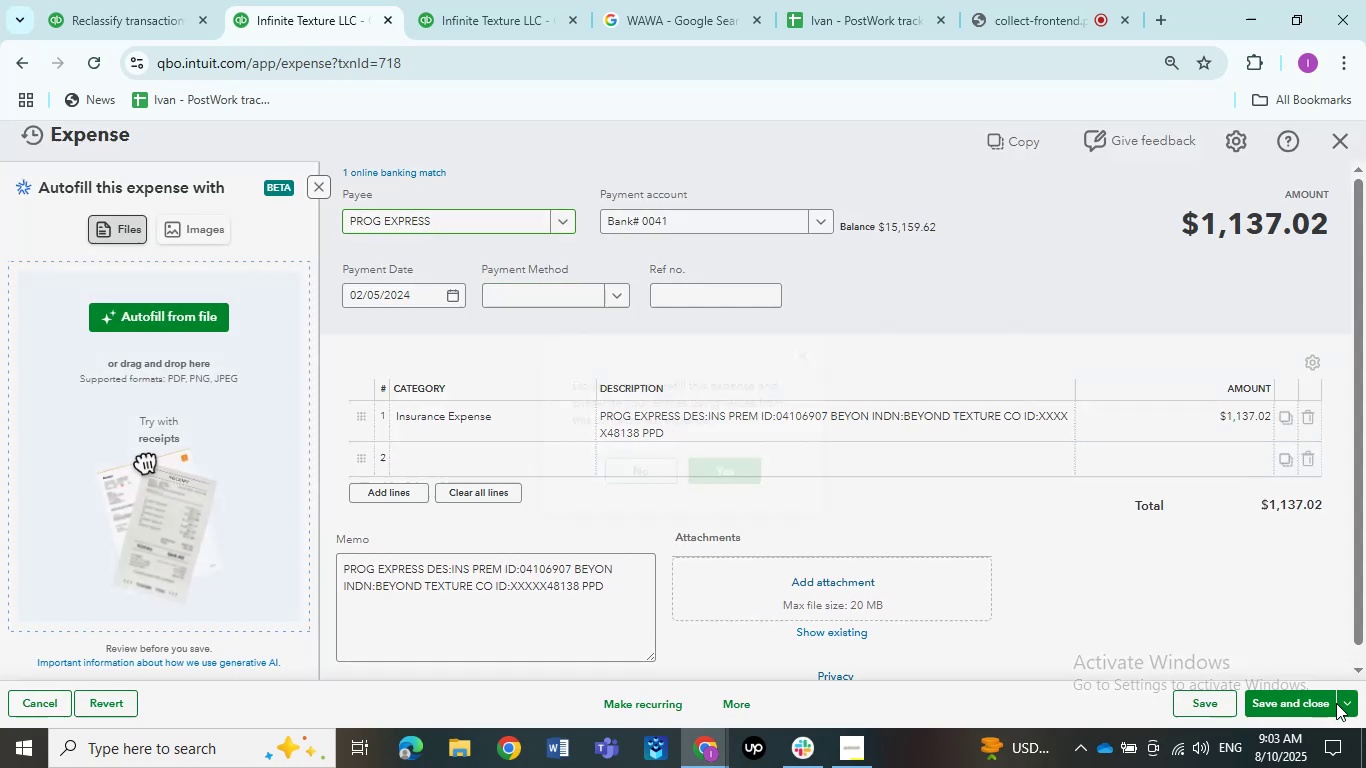 
left_click([1314, 705])
 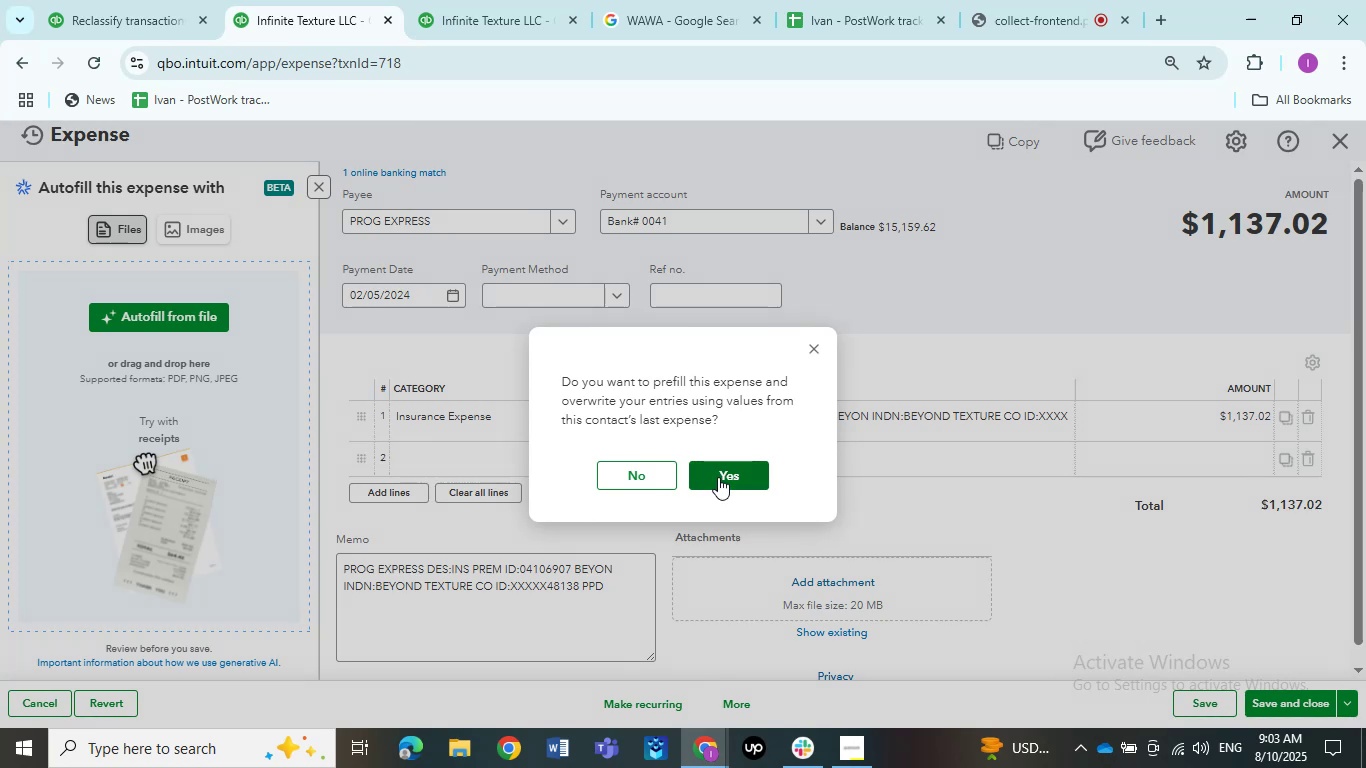 
left_click([655, 477])
 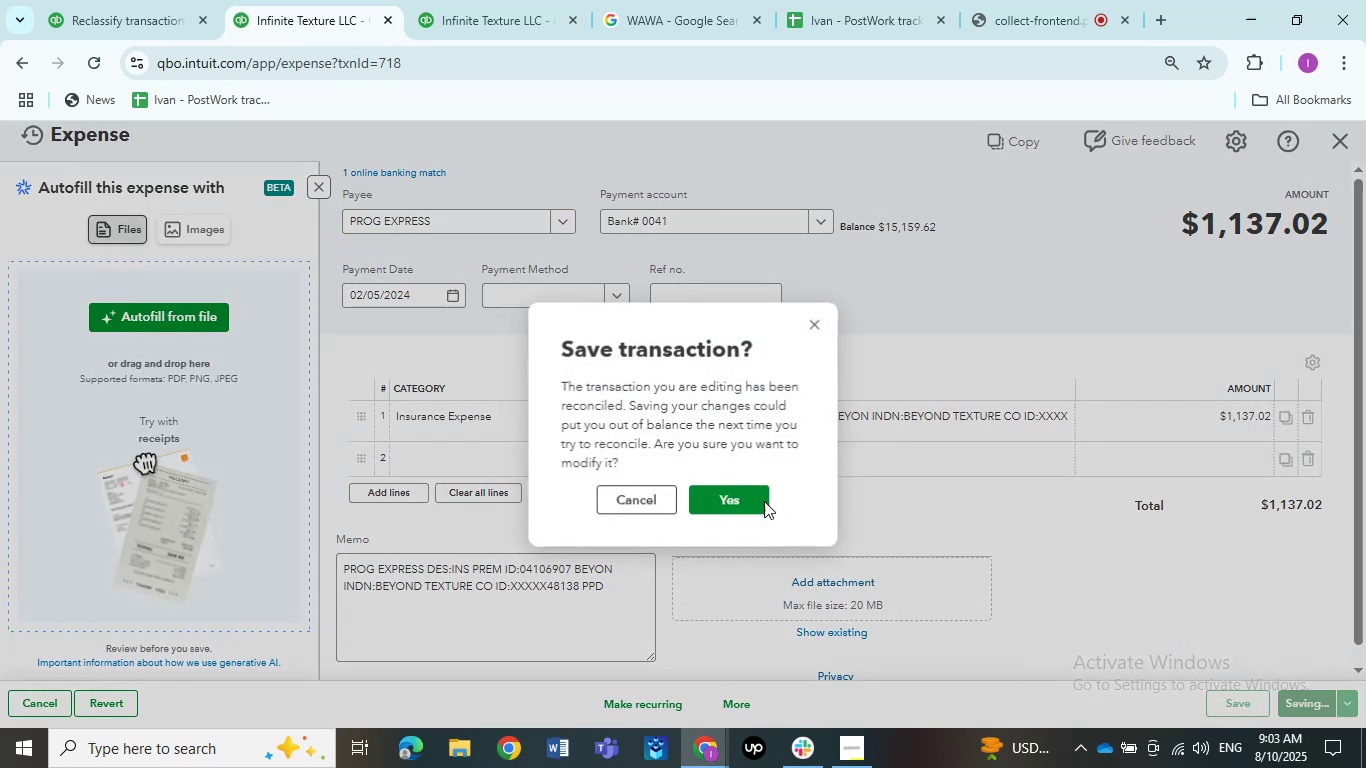 
double_click([746, 502])
 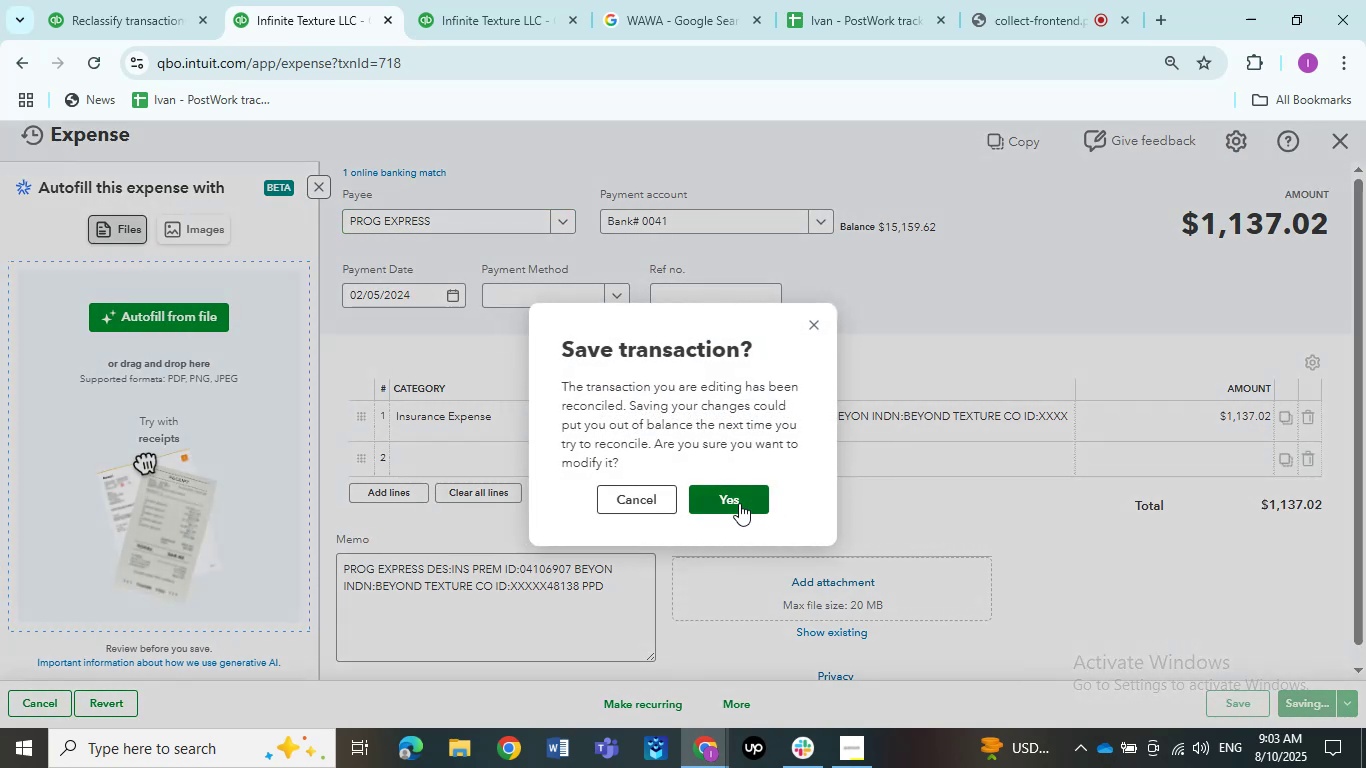 
left_click([739, 503])
 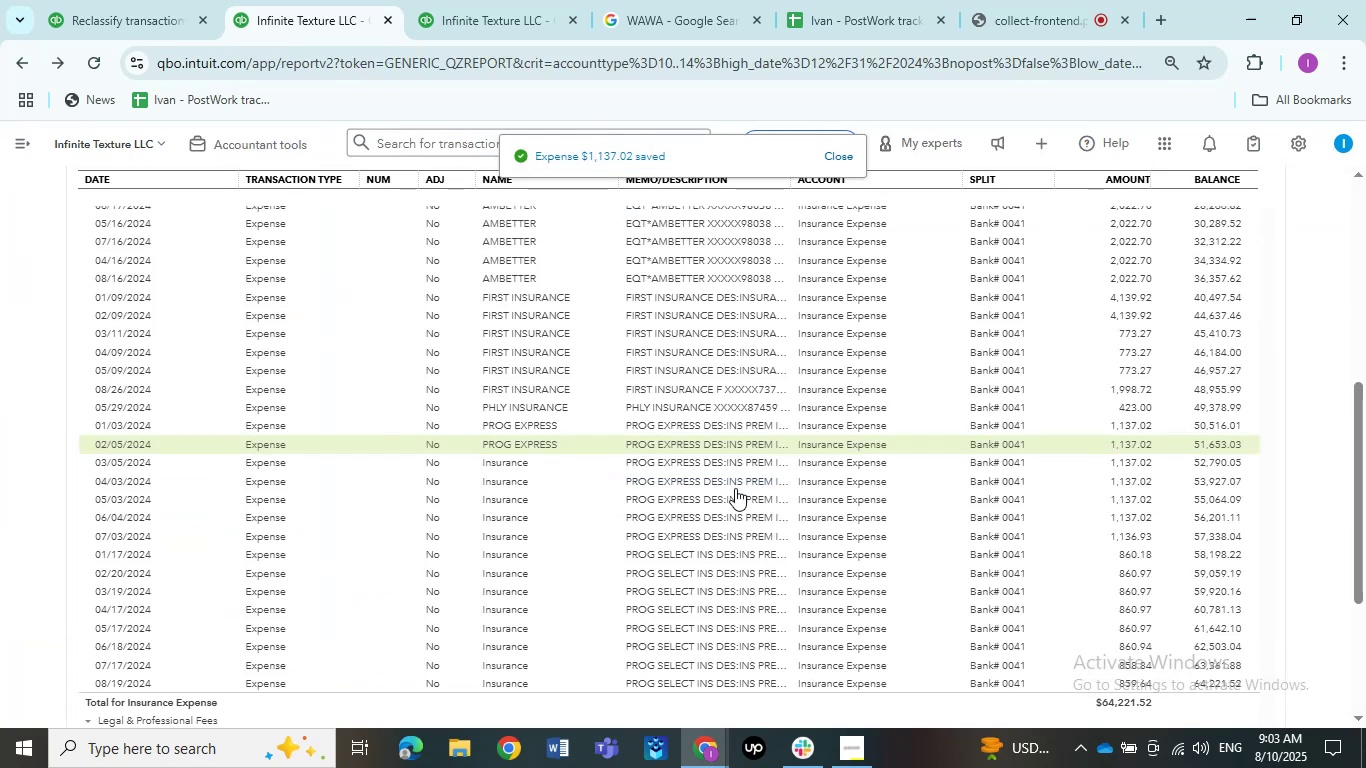 
wait(6.02)
 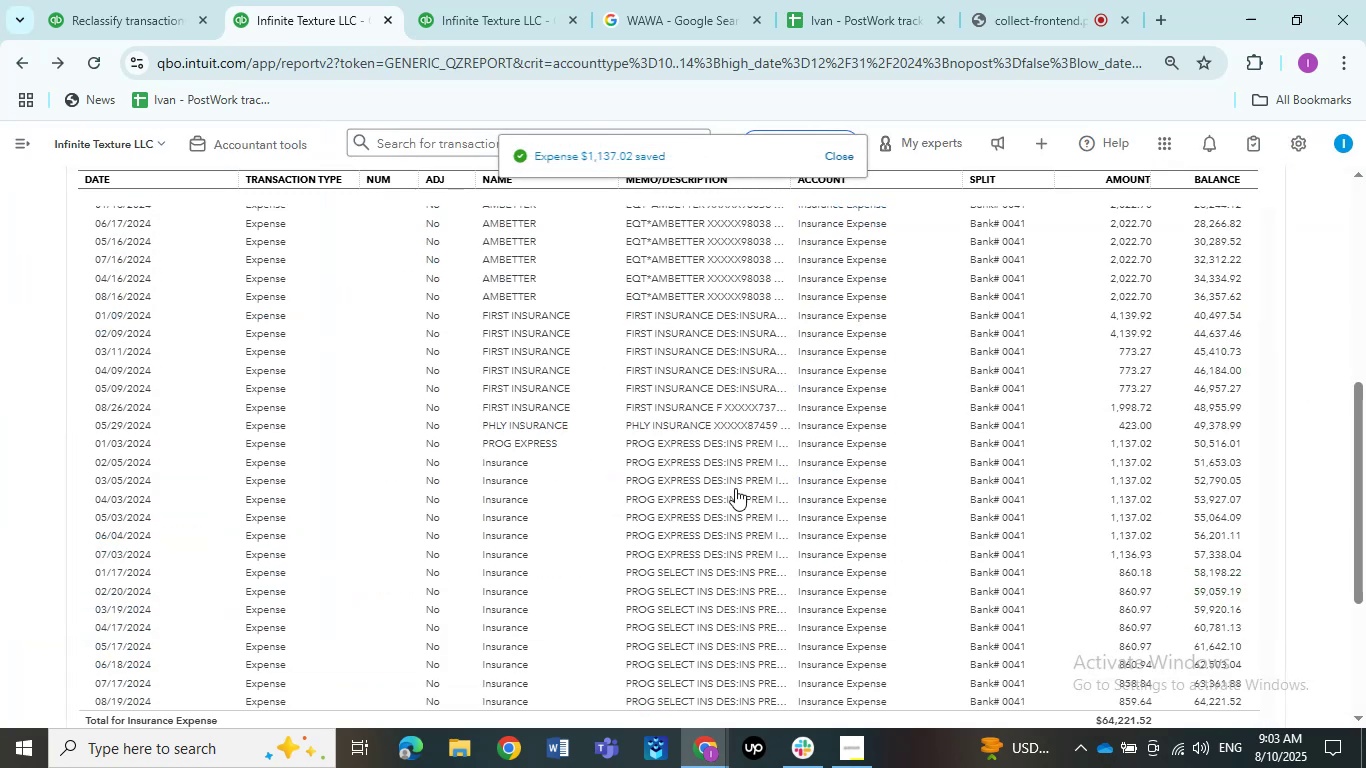 
left_click([715, 441])
 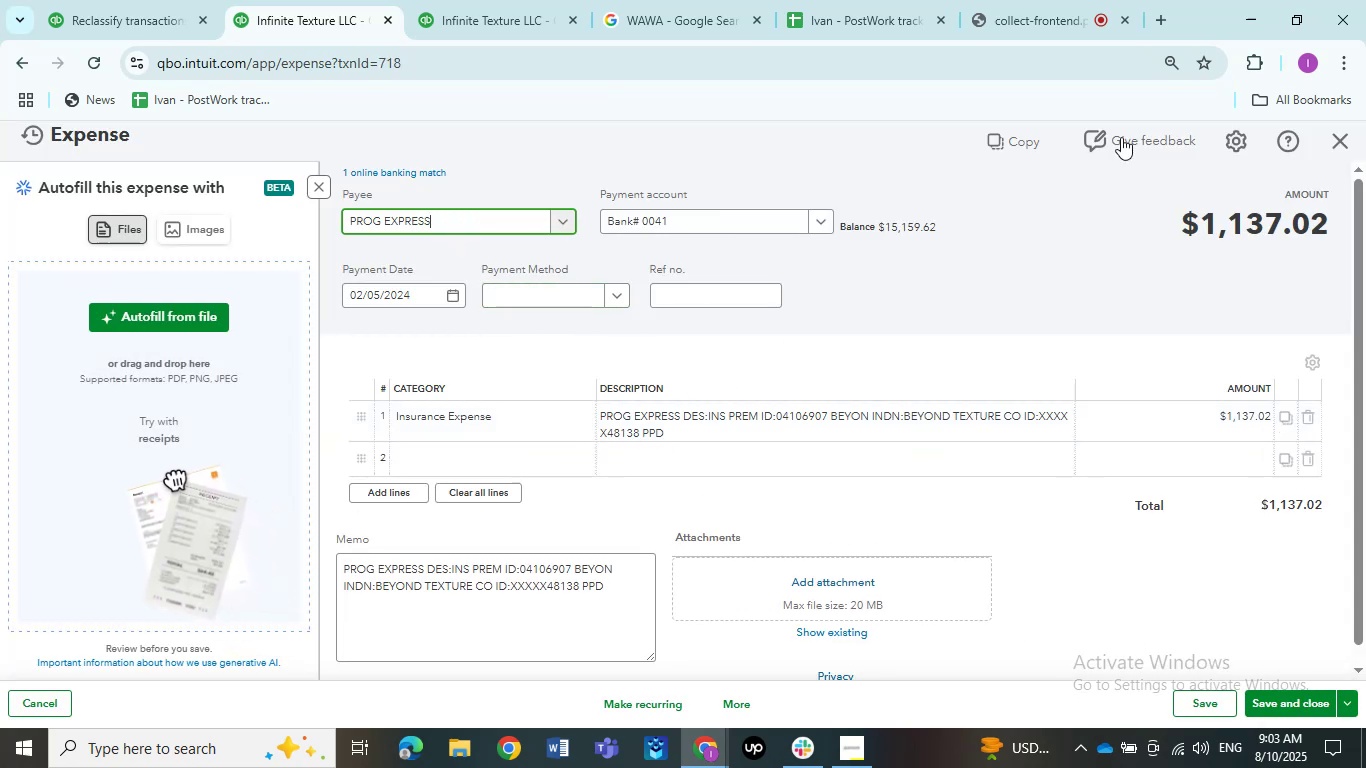 
wait(5.4)
 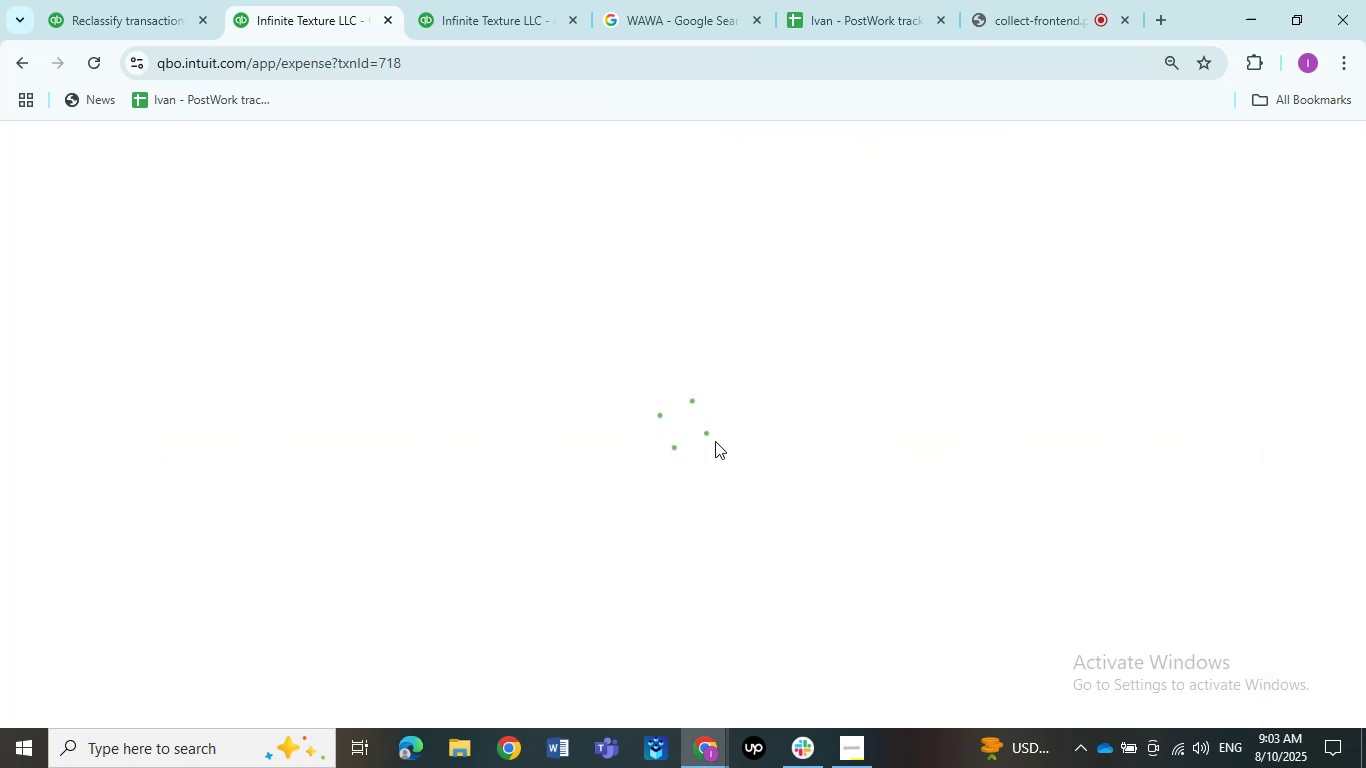 
left_click([1325, 141])
 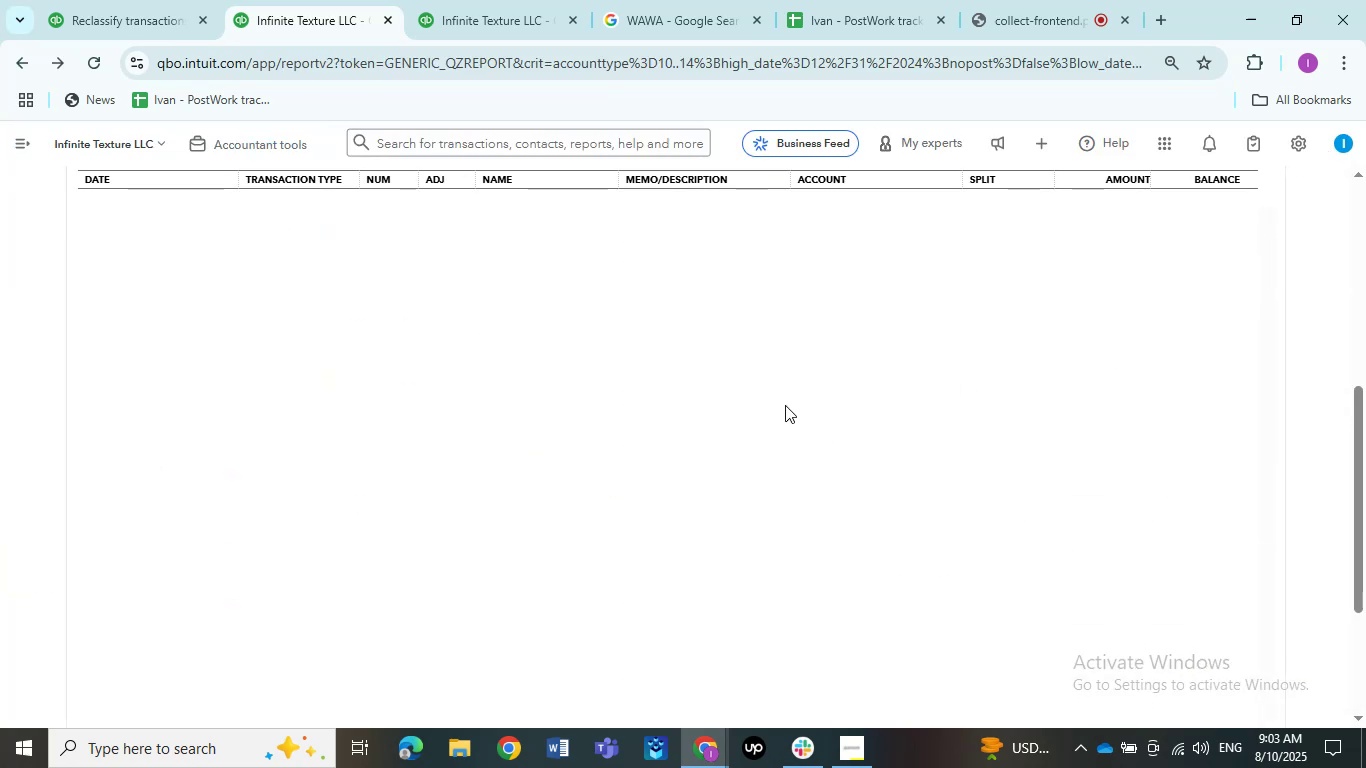 
wait(8.63)
 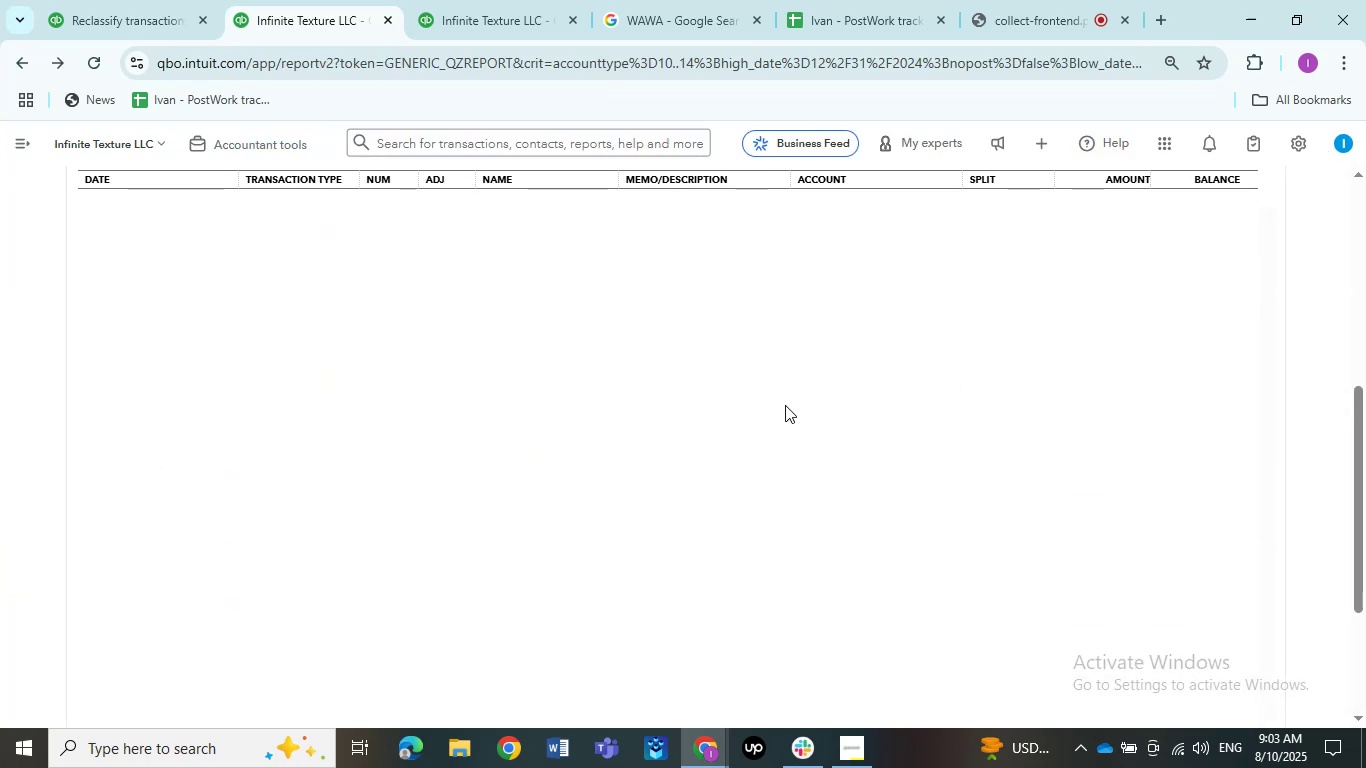 
left_click([687, 464])
 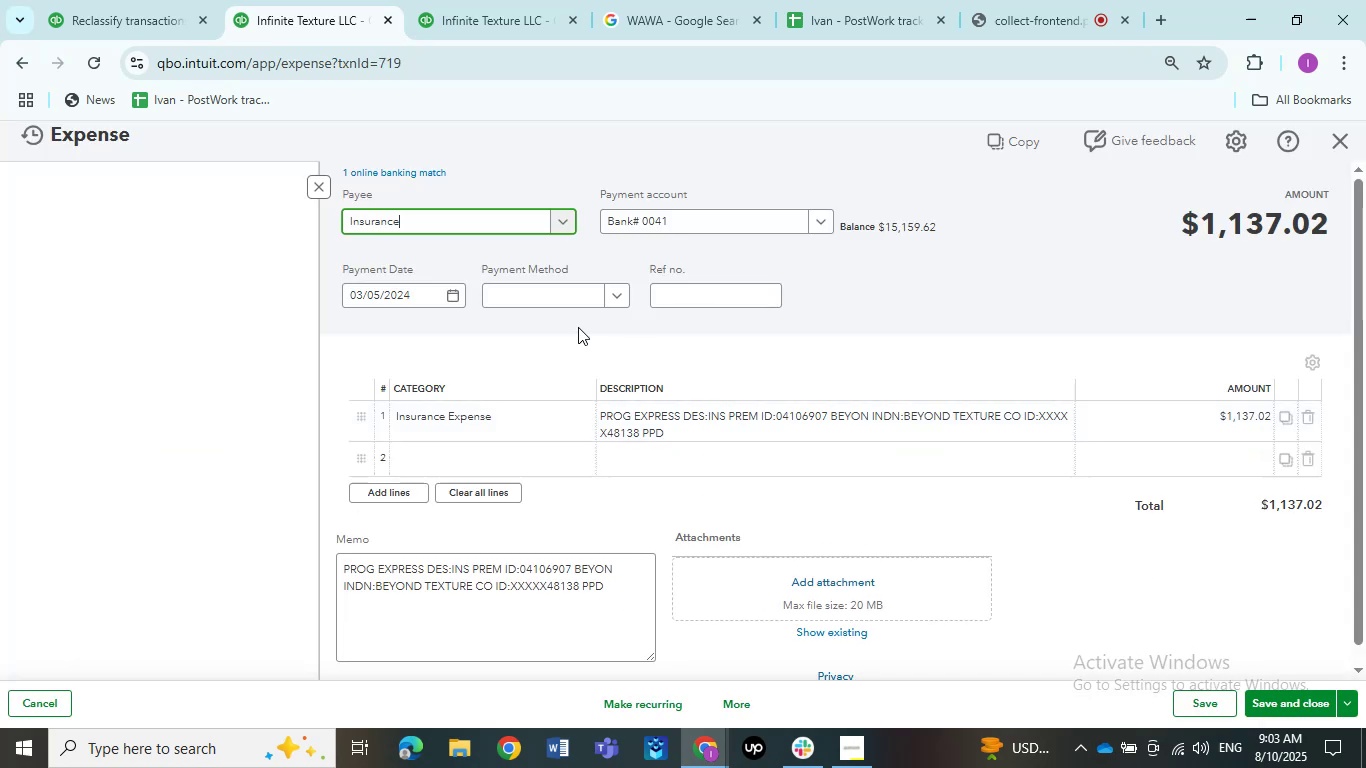 
left_click([402, 230])
 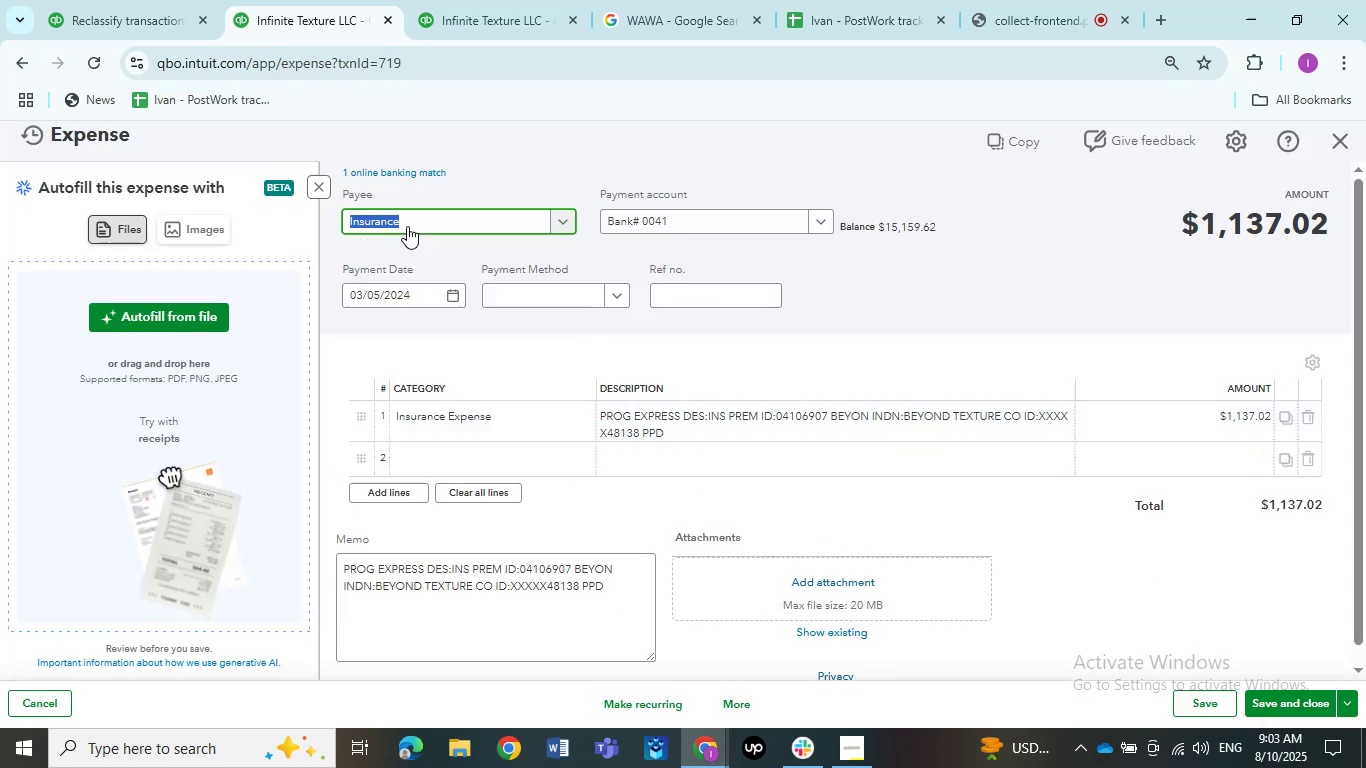 
left_click([407, 226])
 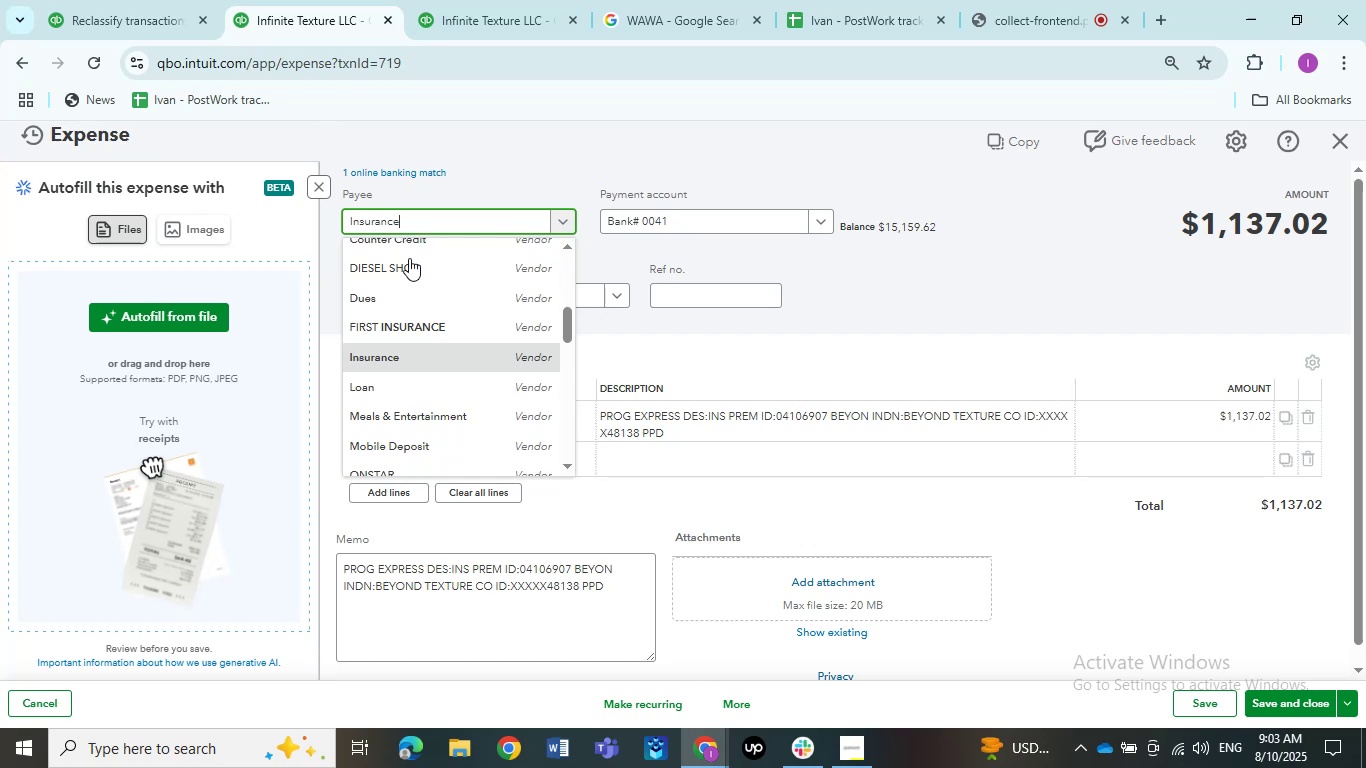 
scroll: coordinate [424, 314], scroll_direction: up, amount: 7.0
 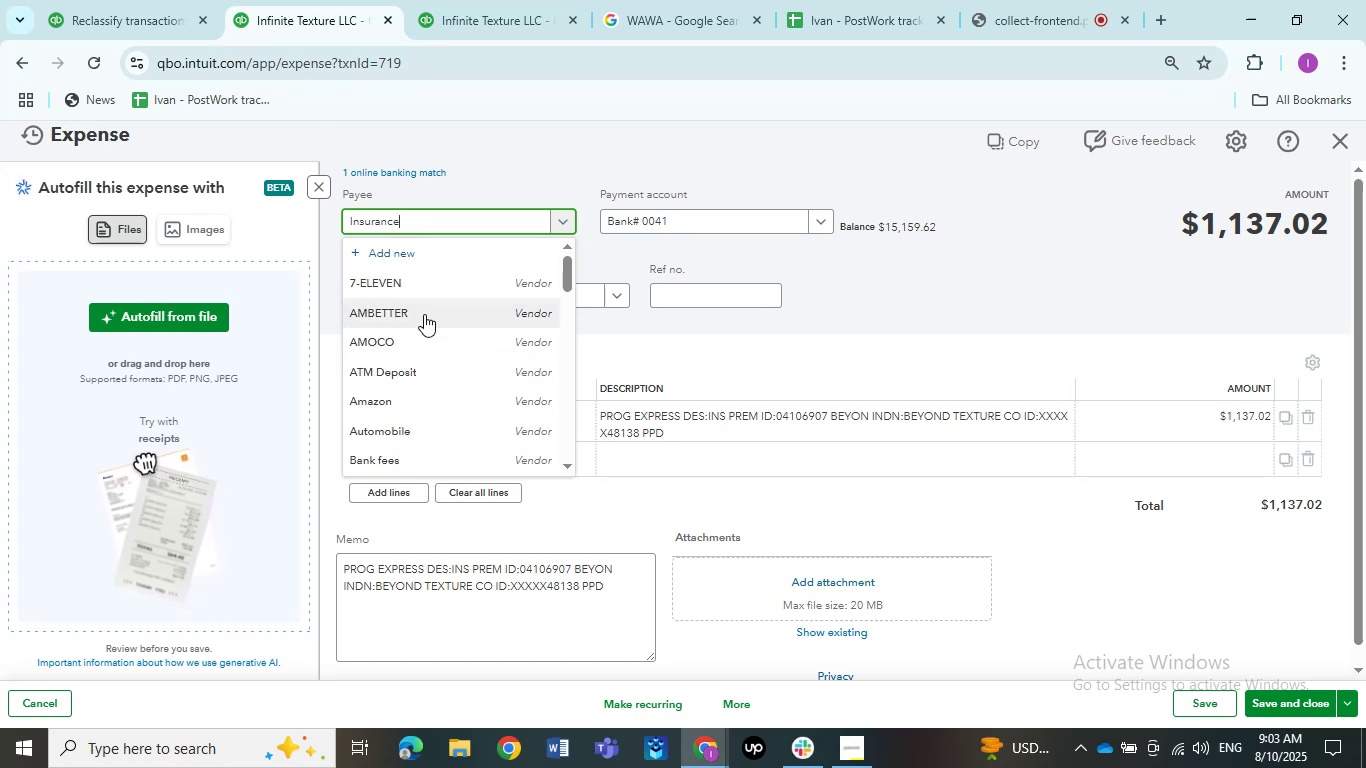 
scroll: coordinate [424, 348], scroll_direction: down, amount: 9.0
 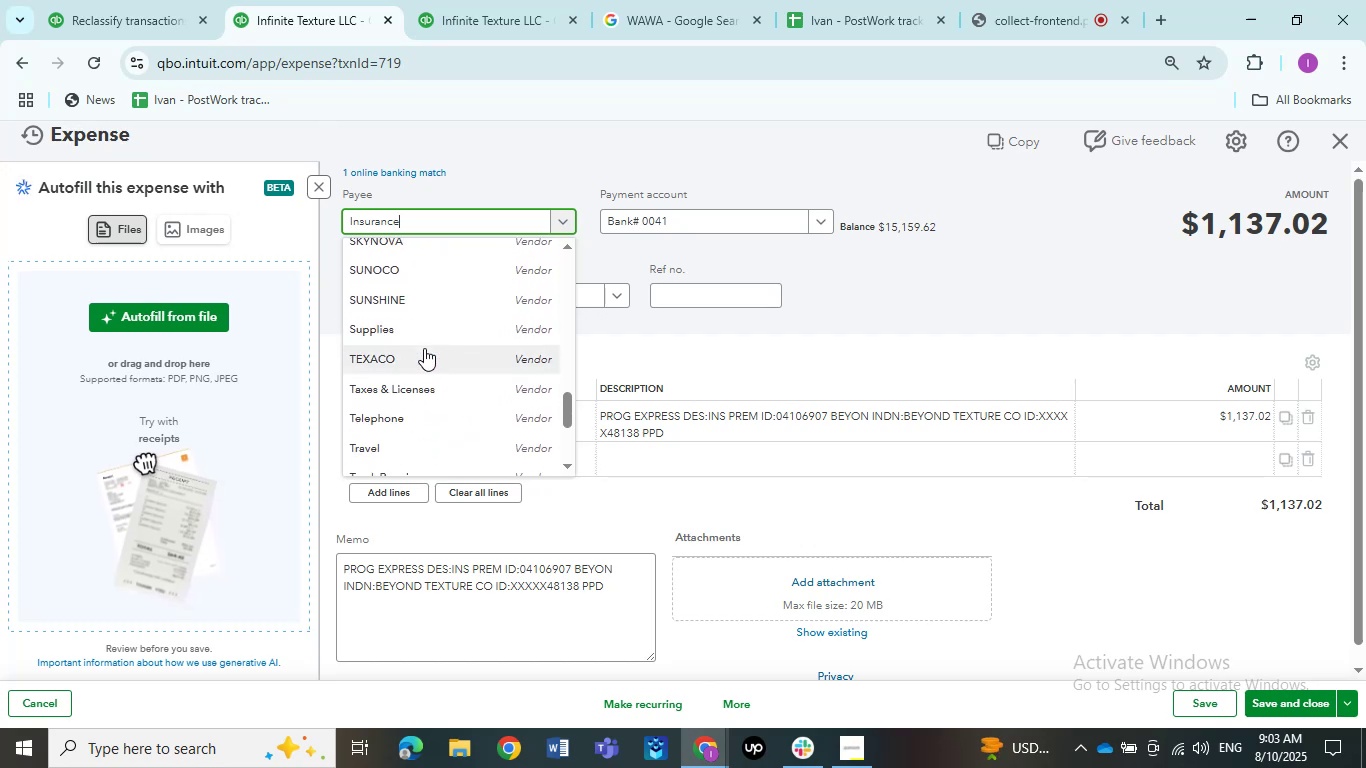 
scroll: coordinate [443, 348], scroll_direction: up, amount: 6.0
 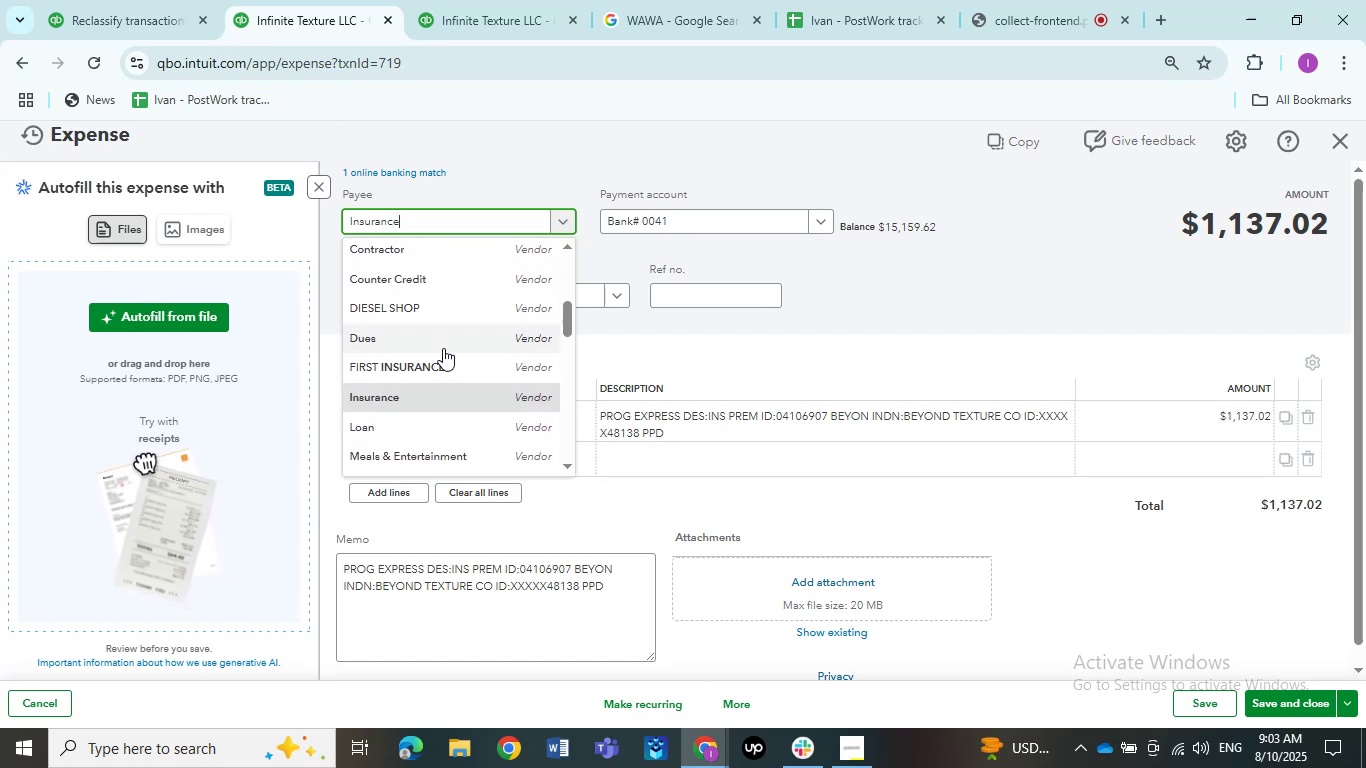 
scroll: coordinate [443, 348], scroll_direction: down, amount: 3.0
 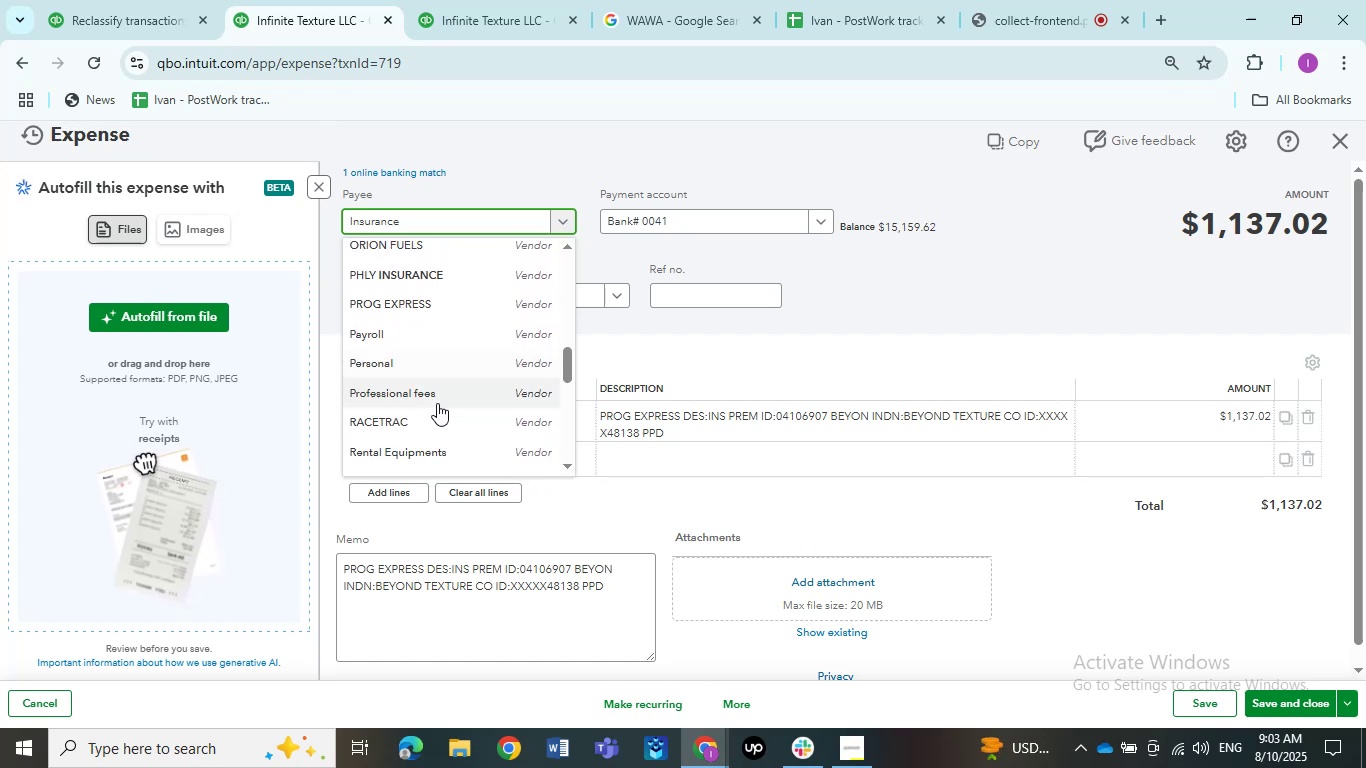 
scroll: coordinate [436, 403], scroll_direction: up, amount: 1.0
 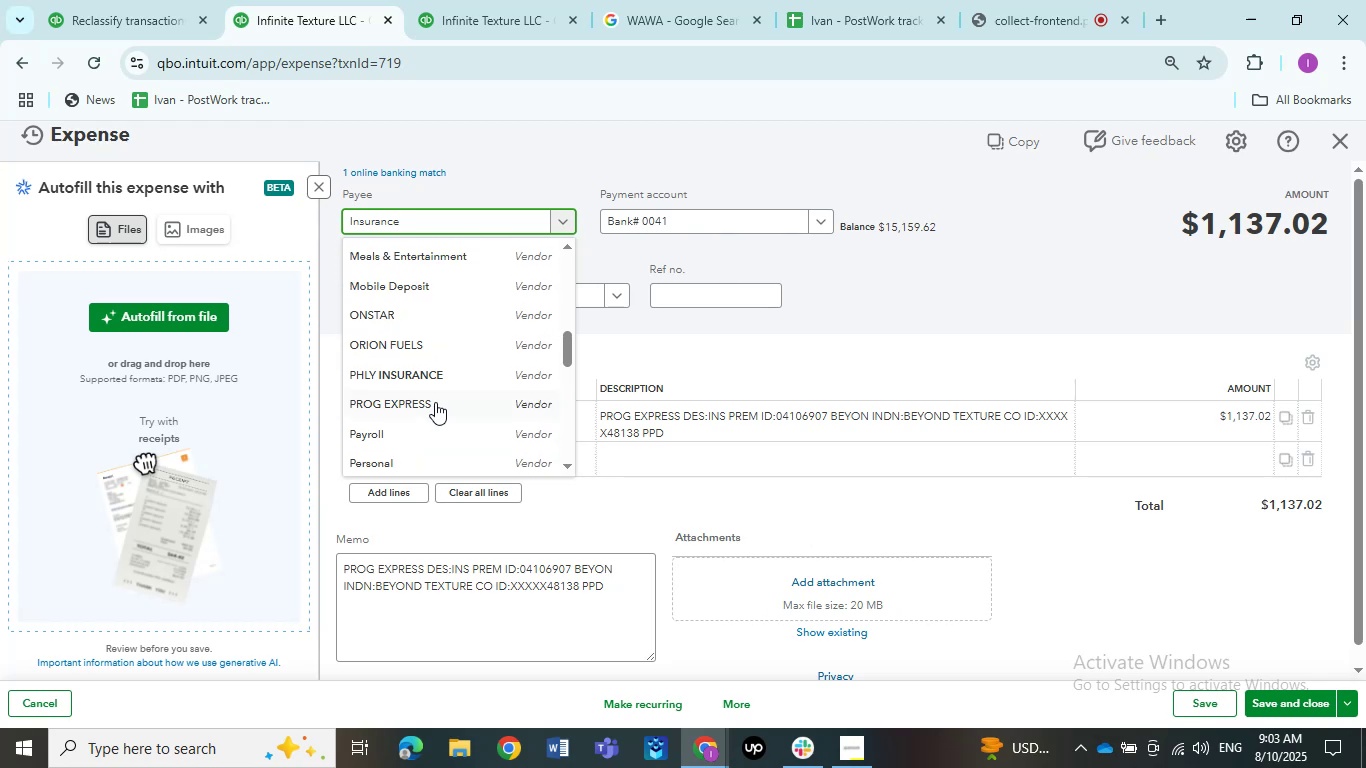 
left_click([435, 402])
 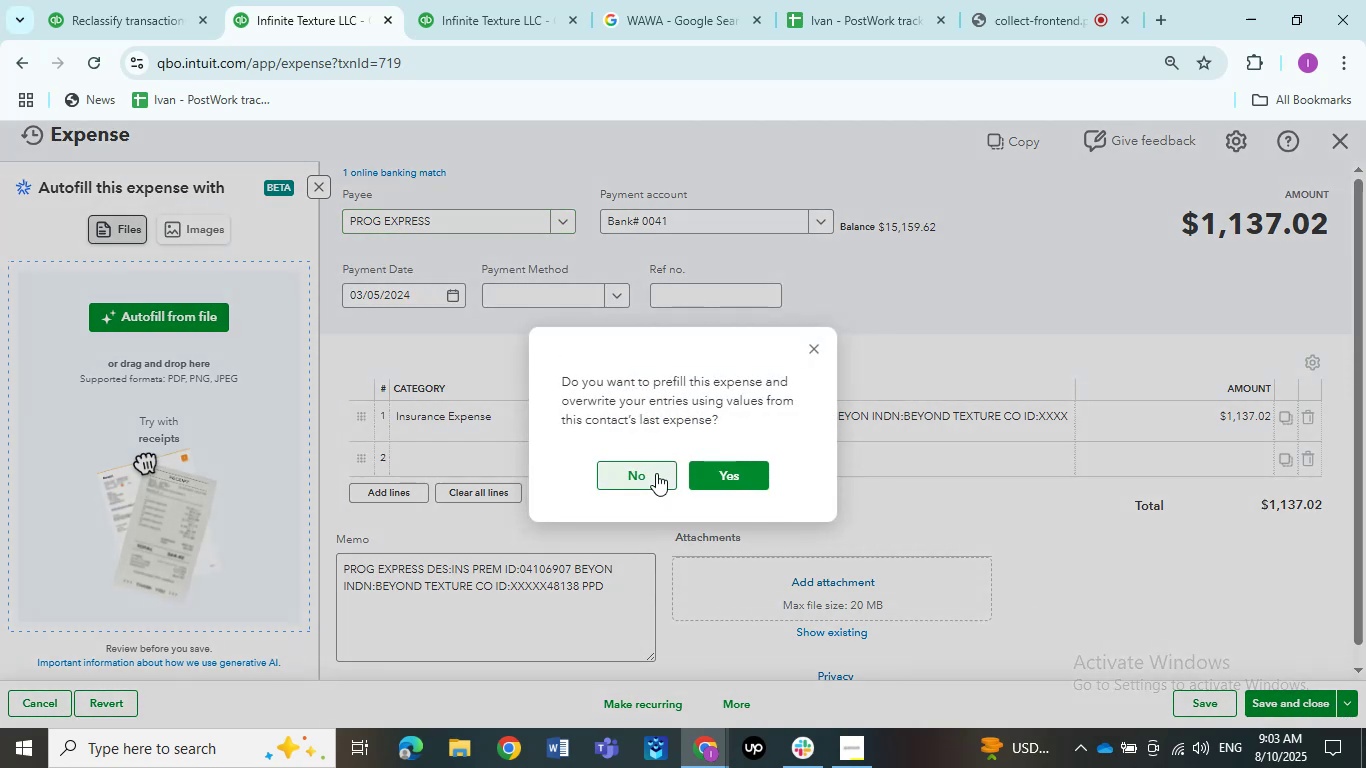 
left_click([656, 473])
 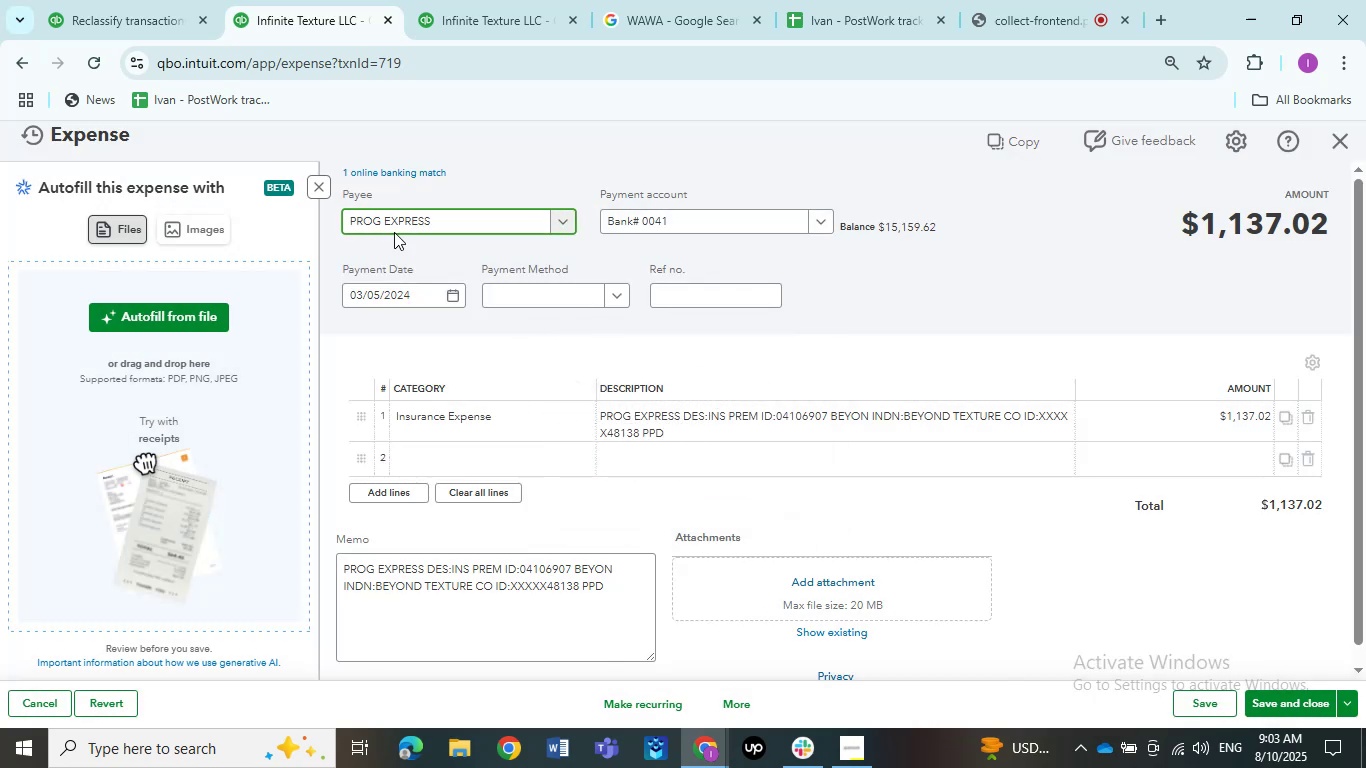 
left_click([394, 228])
 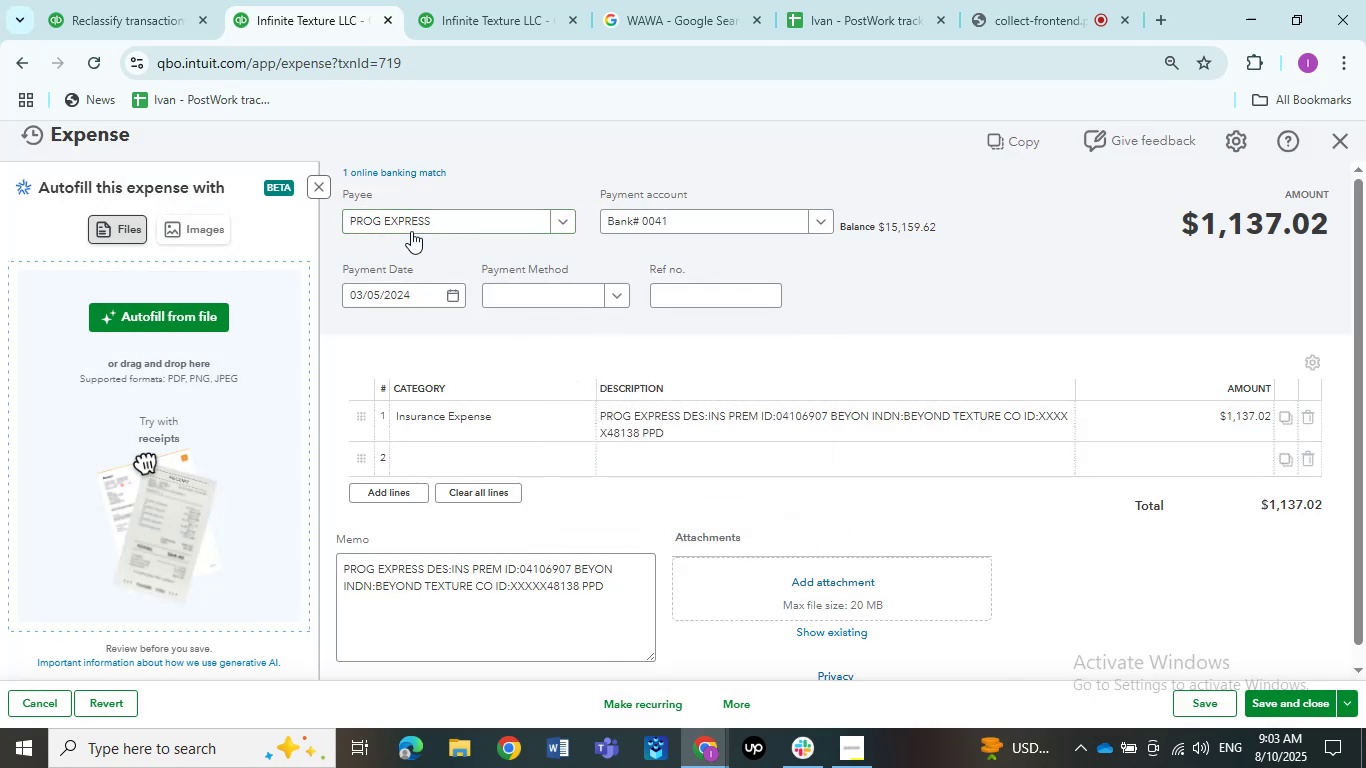 
left_click([411, 226])
 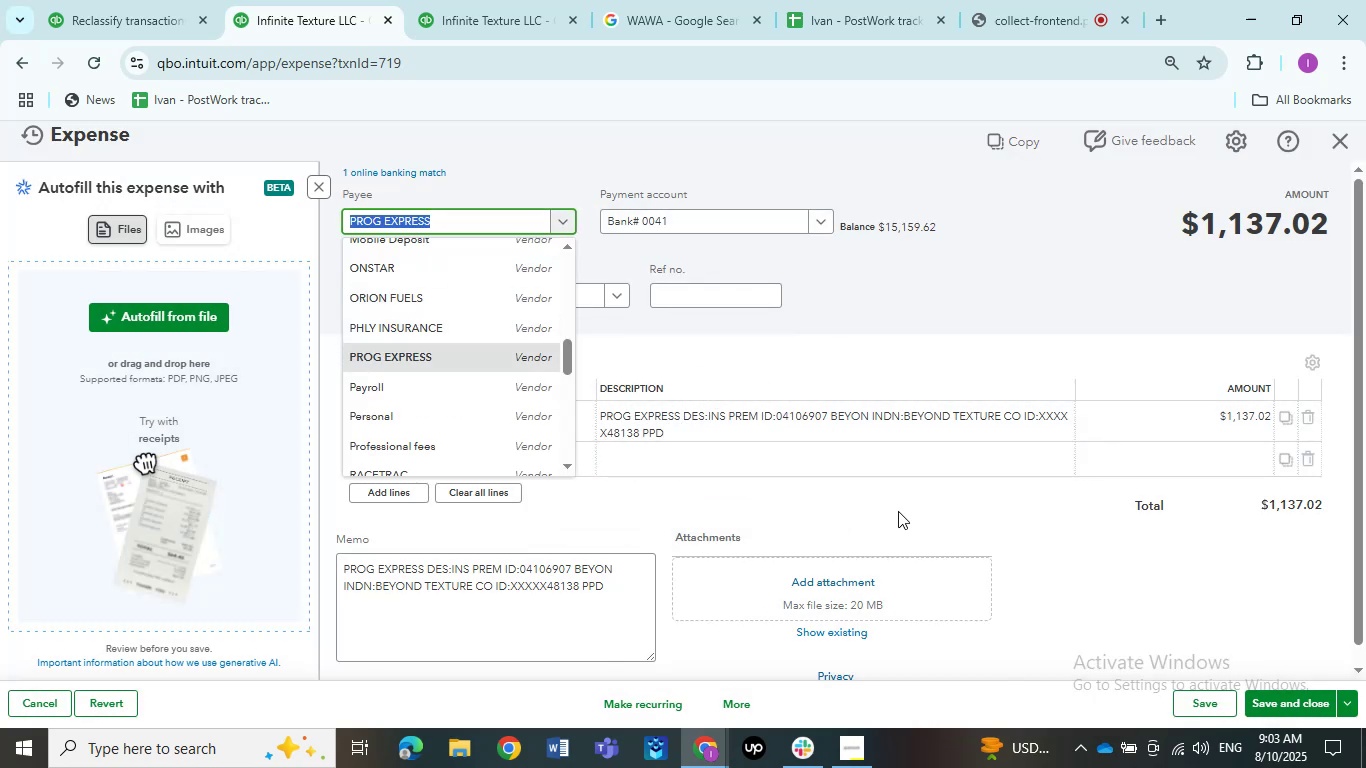 
left_click([939, 529])
 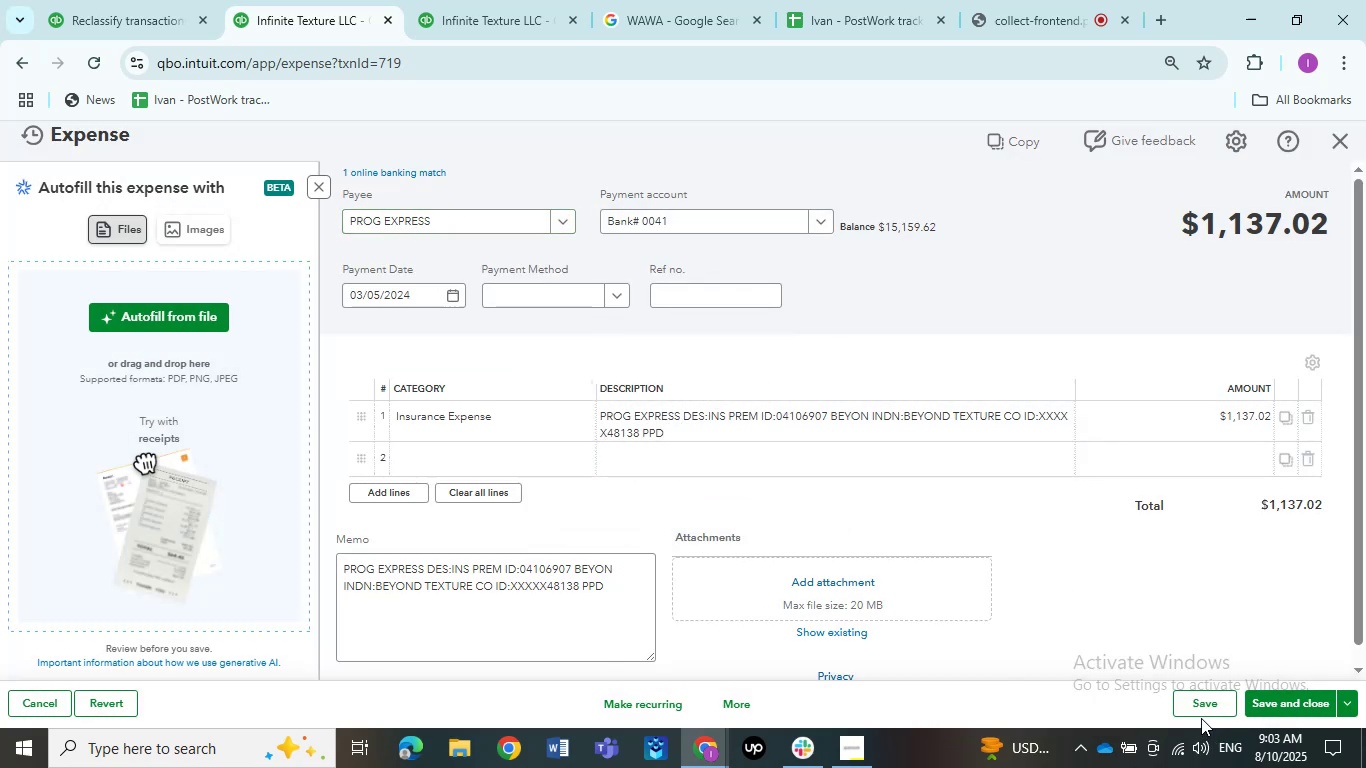 
left_click([1201, 712])
 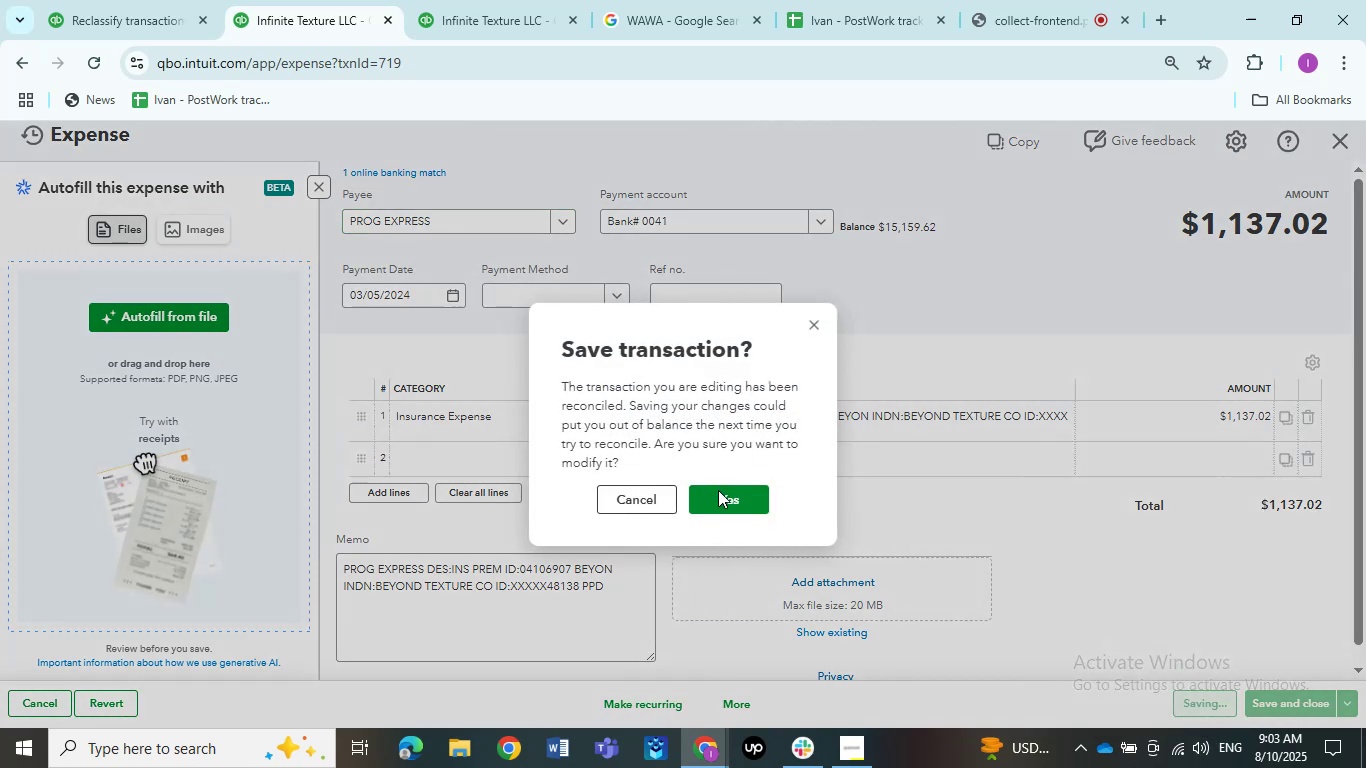 
left_click([718, 496])
 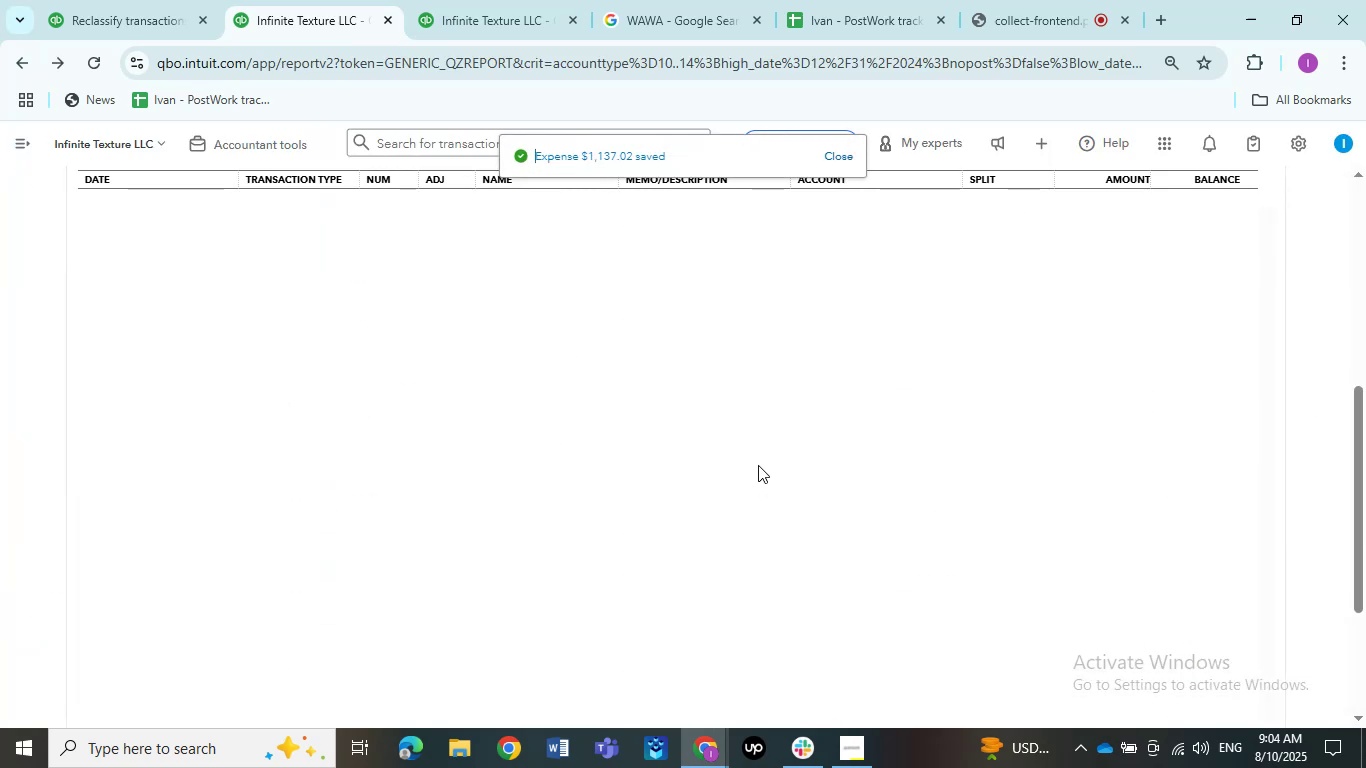 
wait(8.64)
 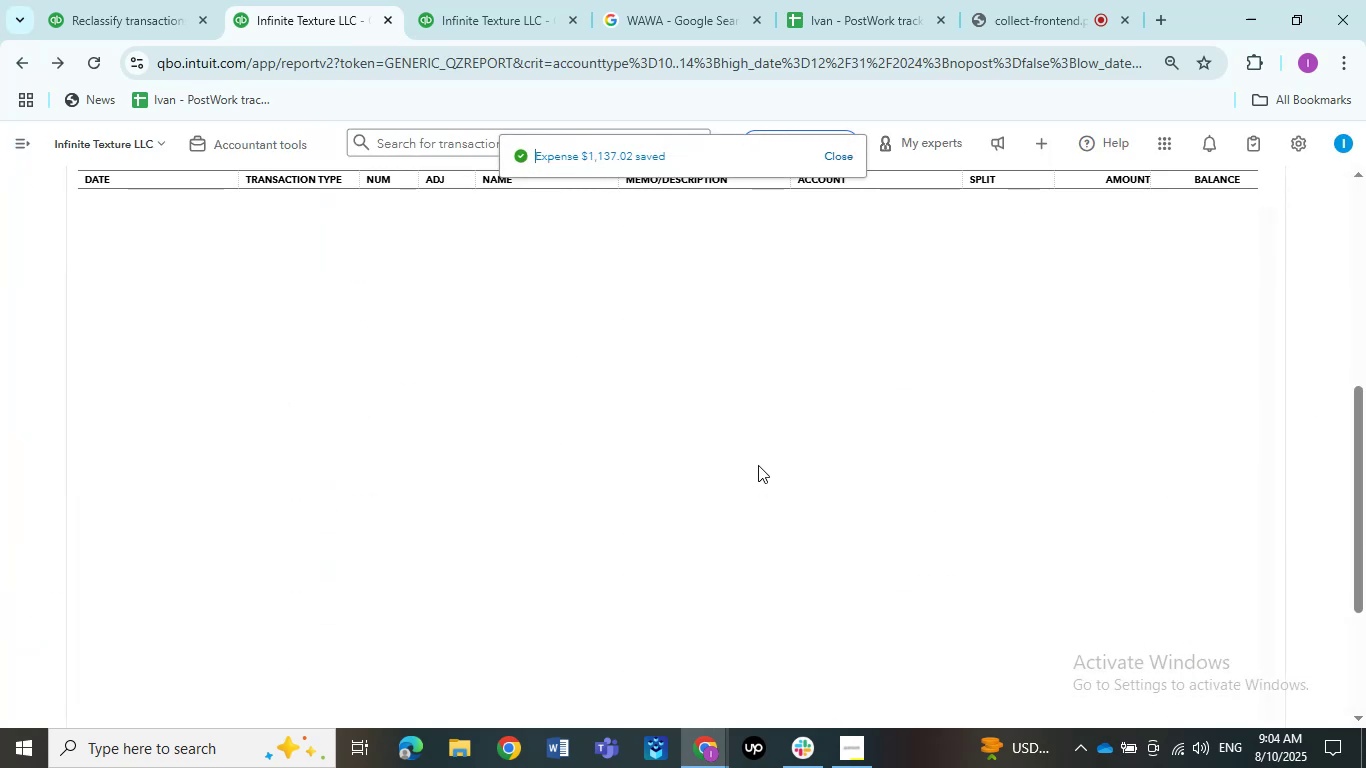 
left_click([688, 465])
 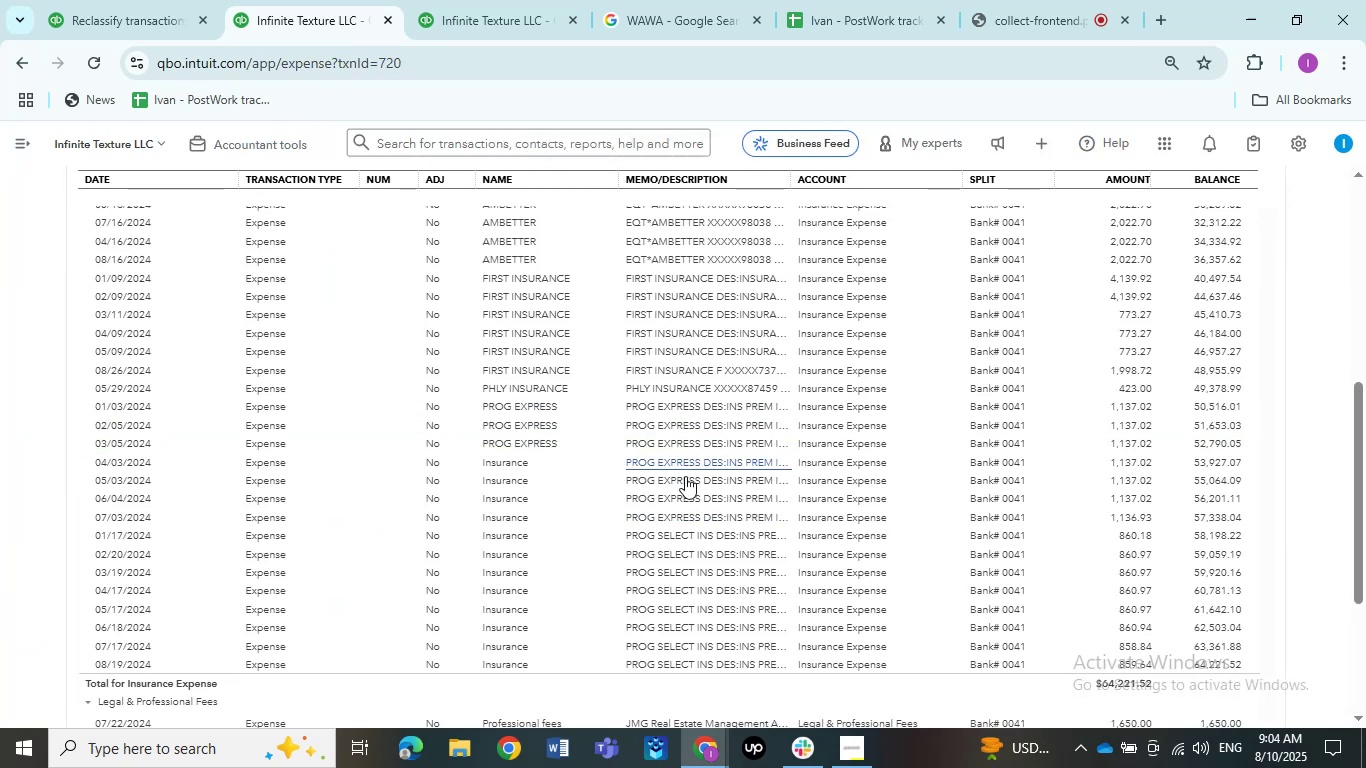 
mouse_move([675, 469])
 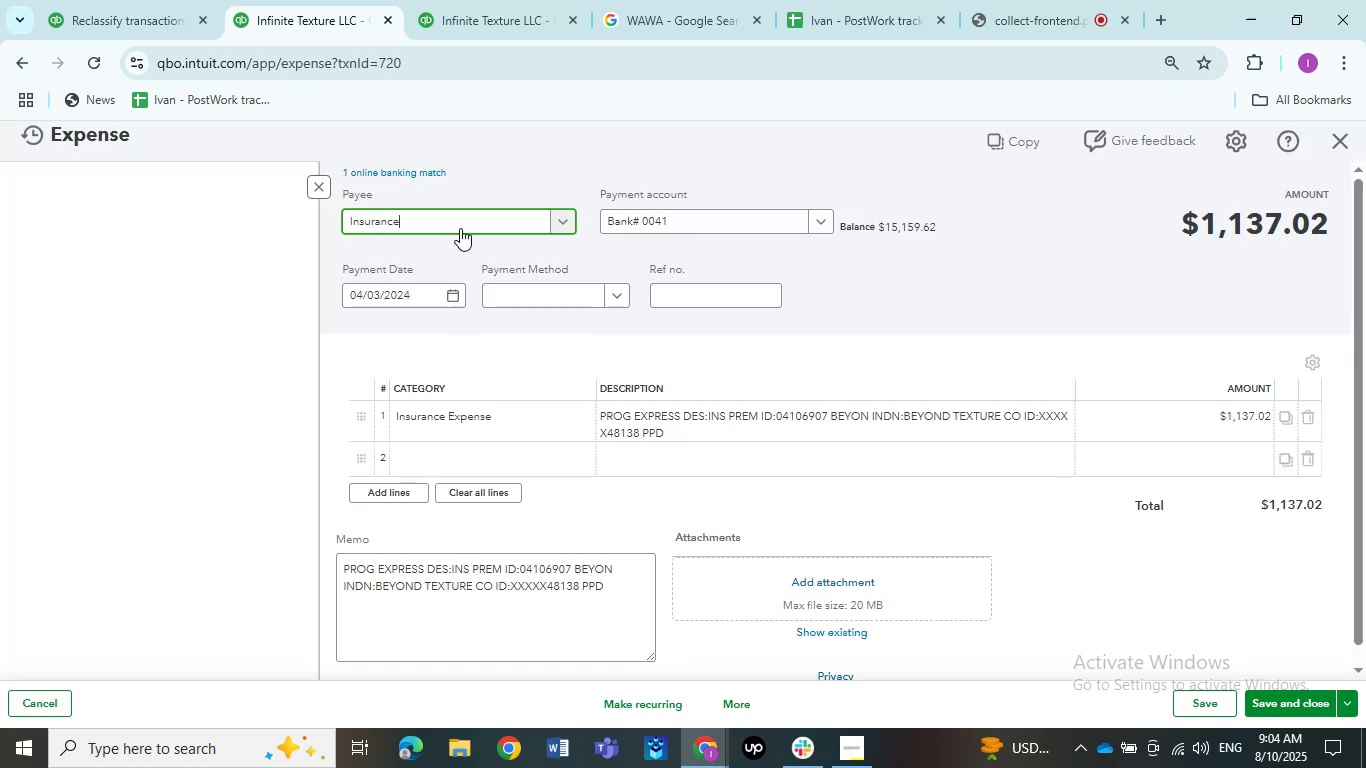 
left_click([460, 228])
 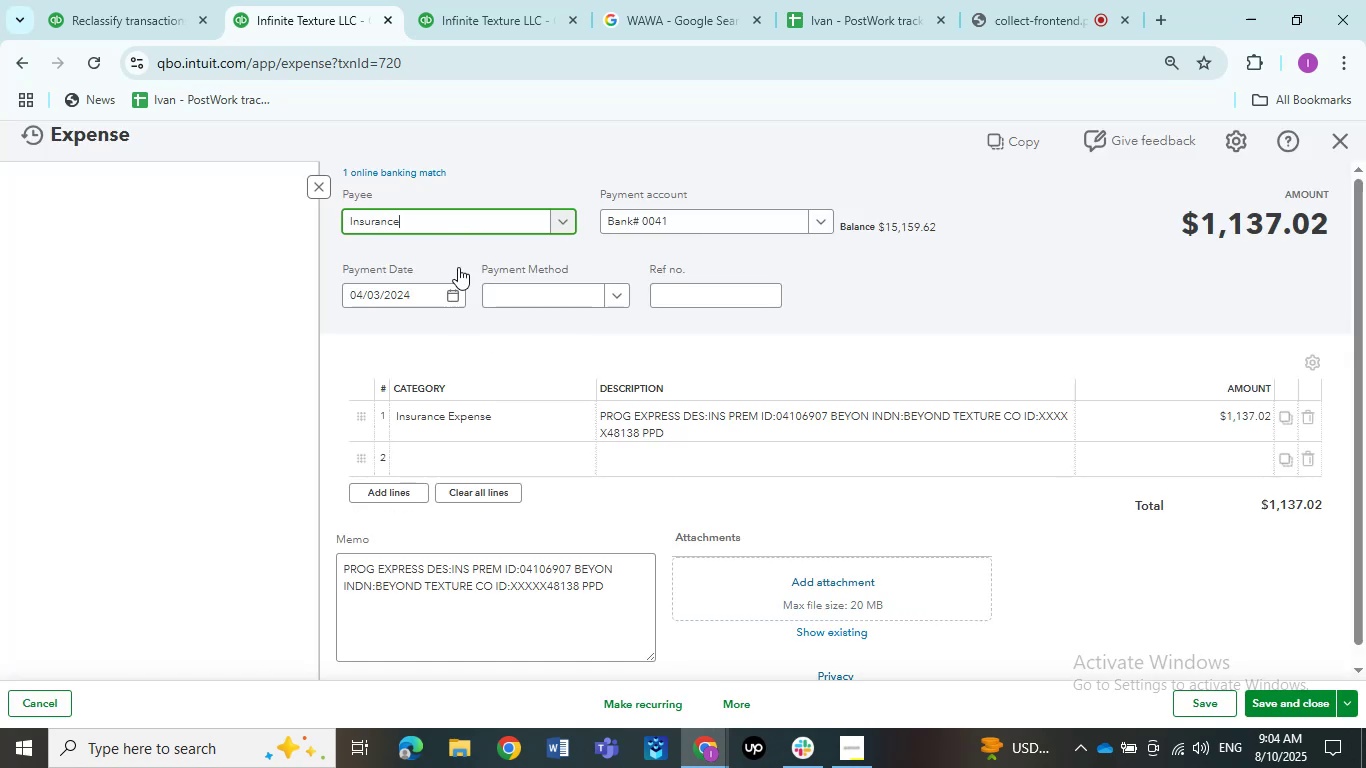 
mouse_move([491, 357])
 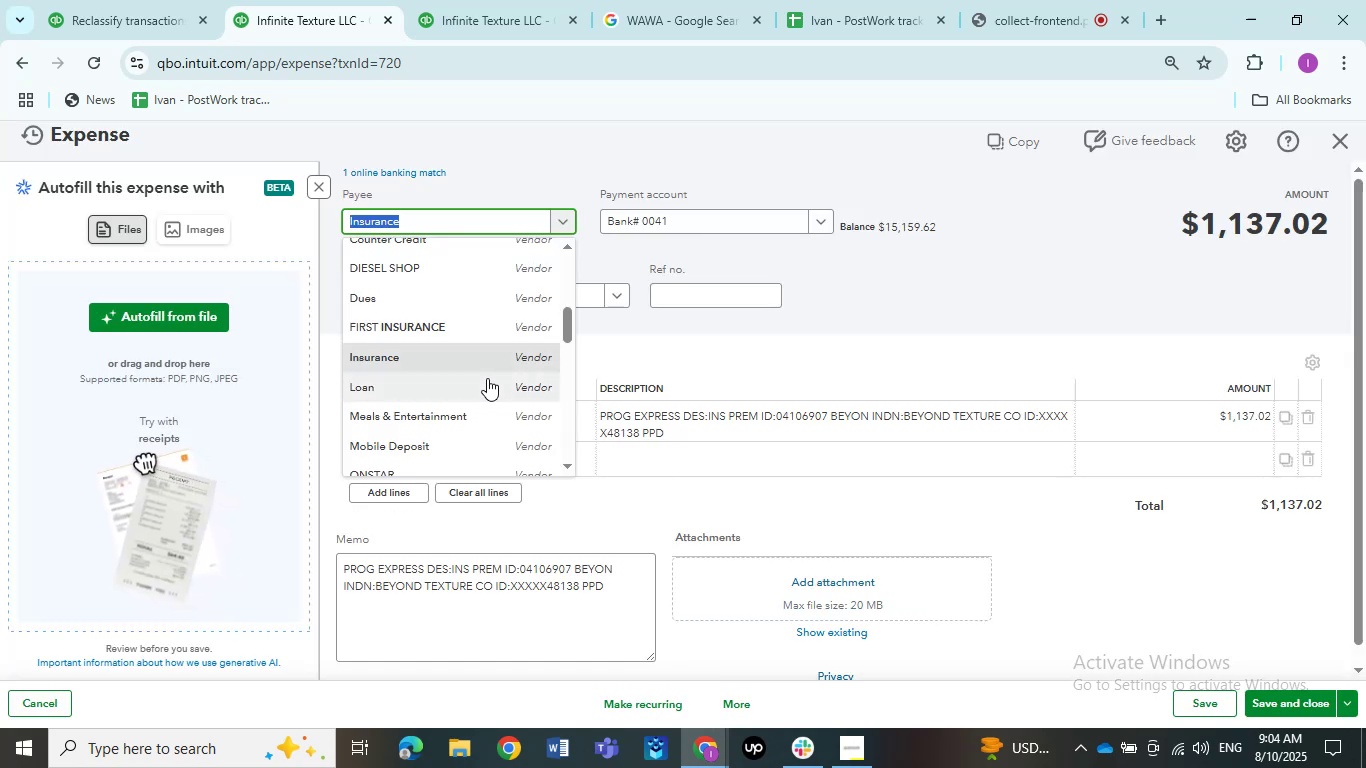 
scroll: coordinate [487, 377], scroll_direction: down, amount: 3.0
 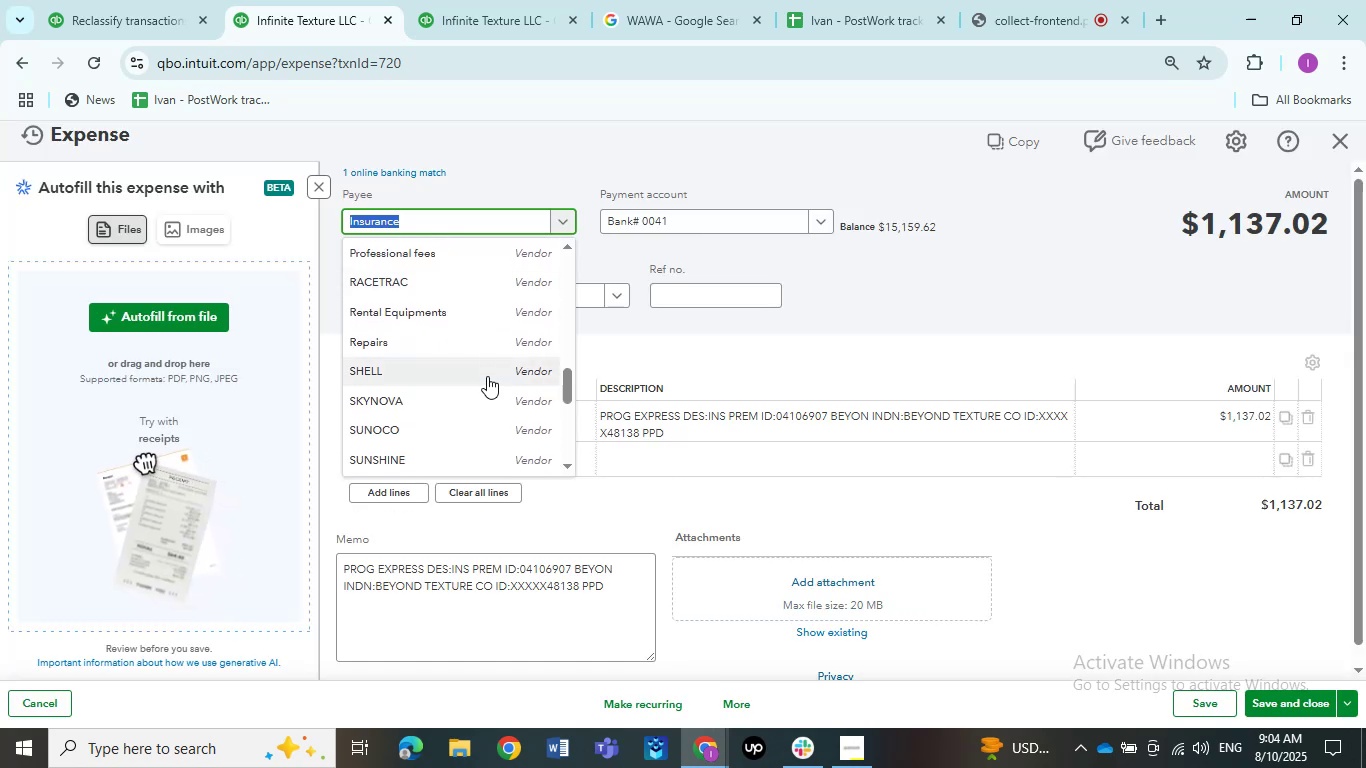 
scroll: coordinate [473, 347], scroll_direction: up, amount: 2.0
 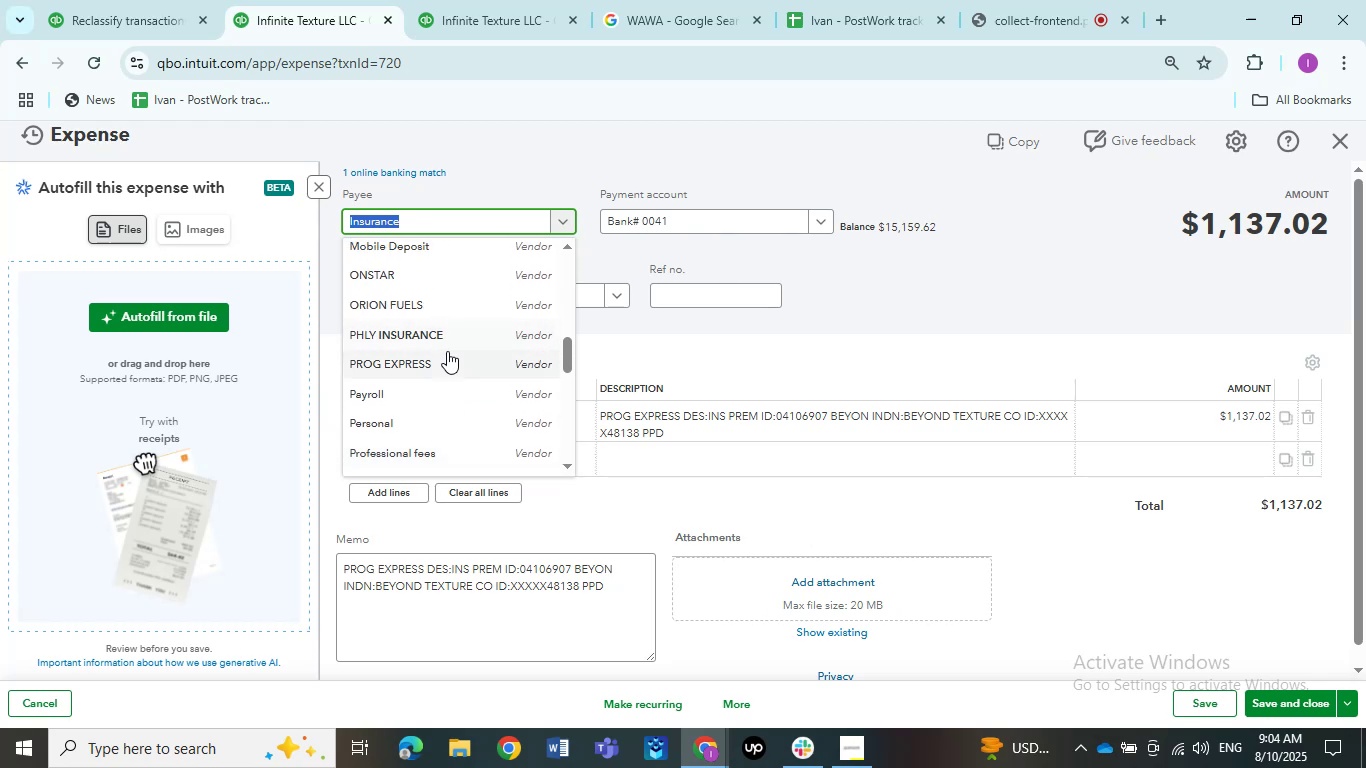 
left_click([447, 351])
 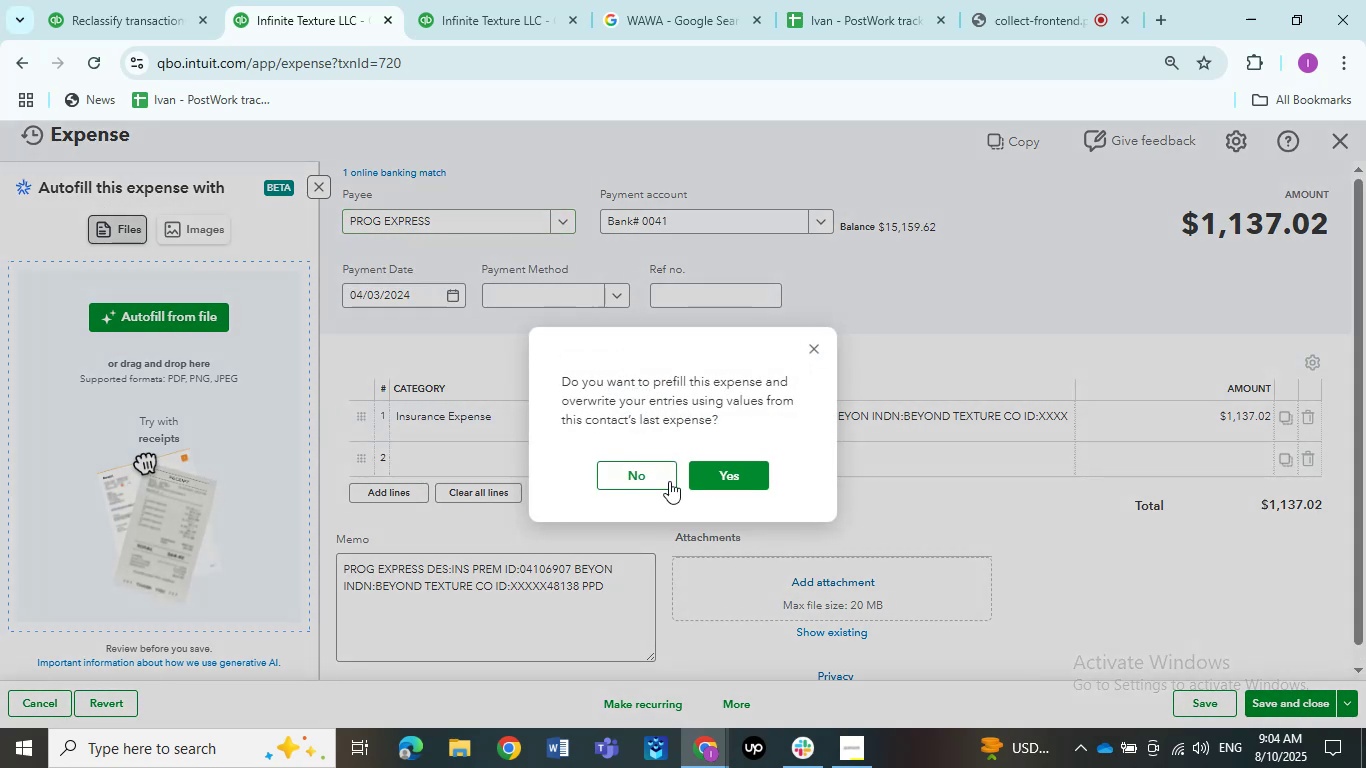 
left_click([640, 486])
 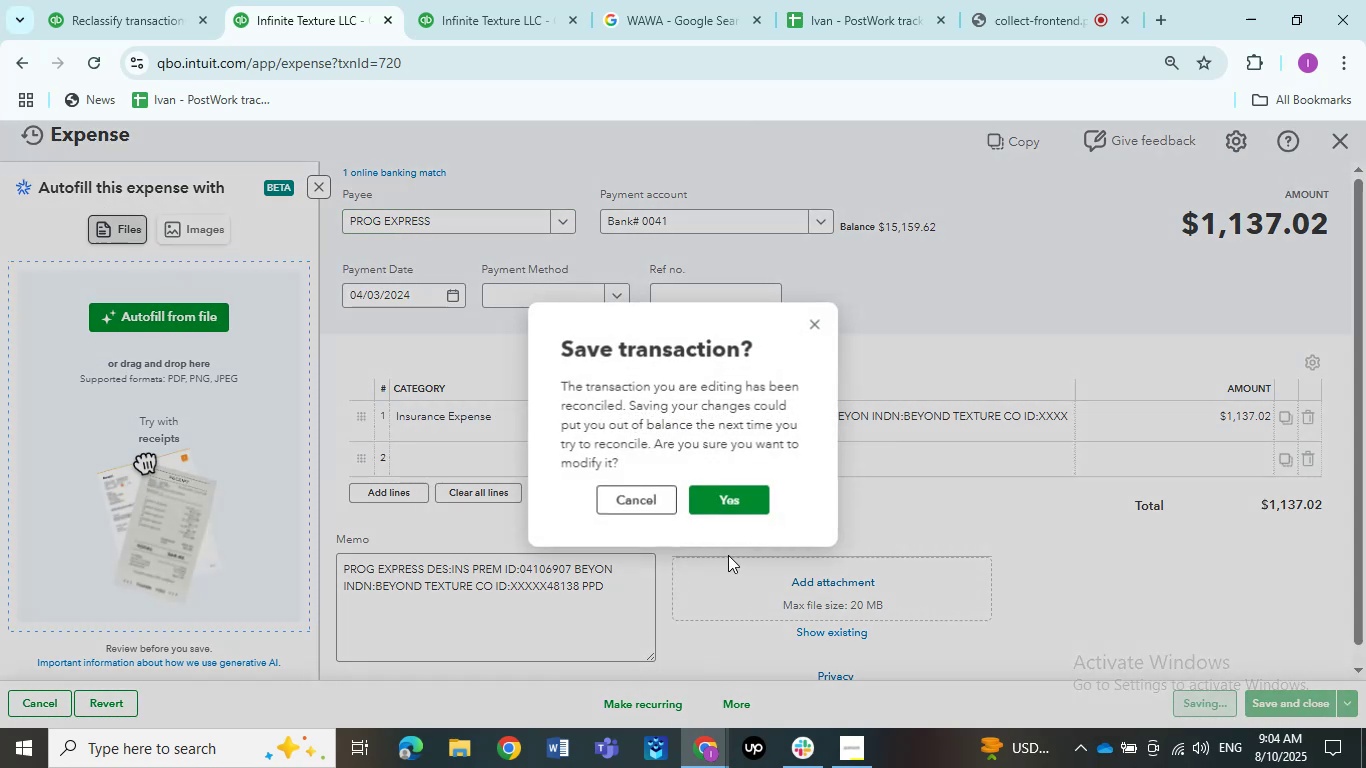 
left_click([730, 500])
 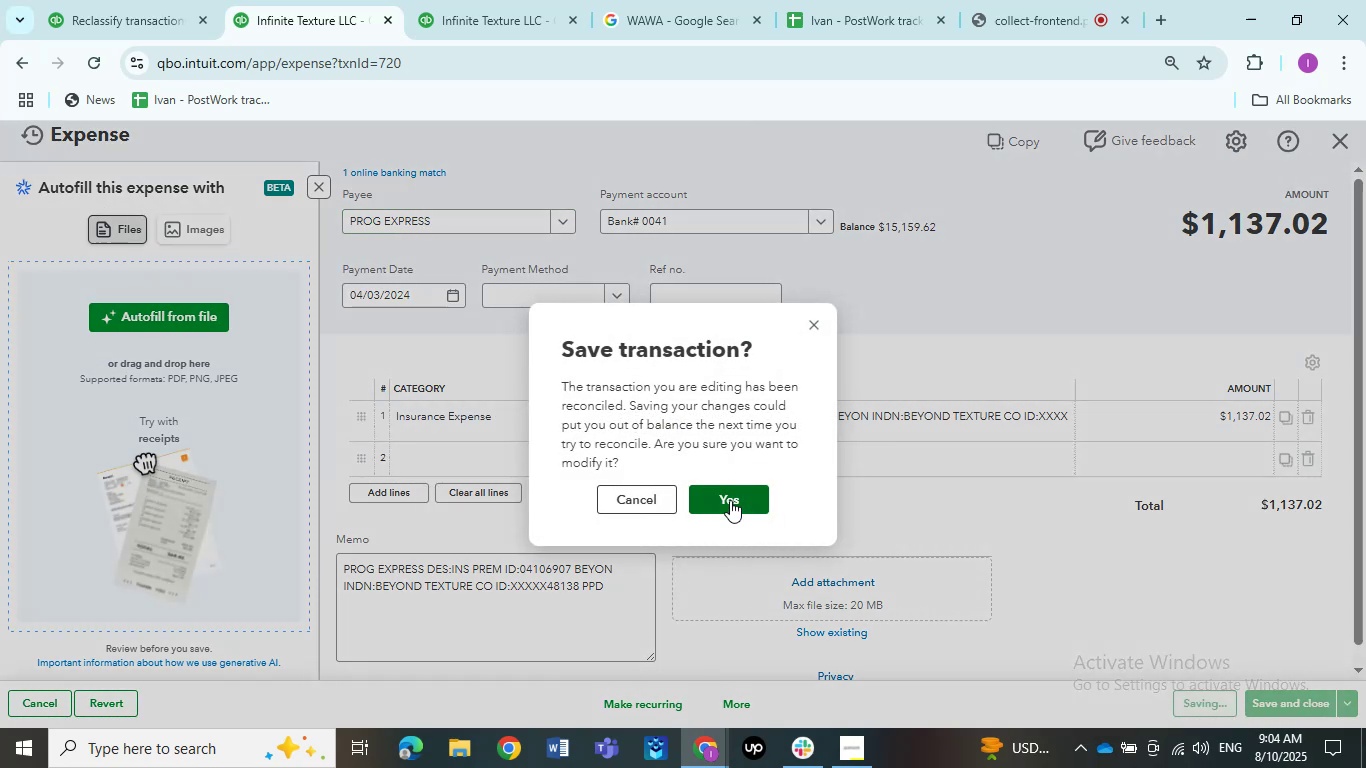 
left_click([730, 500])
 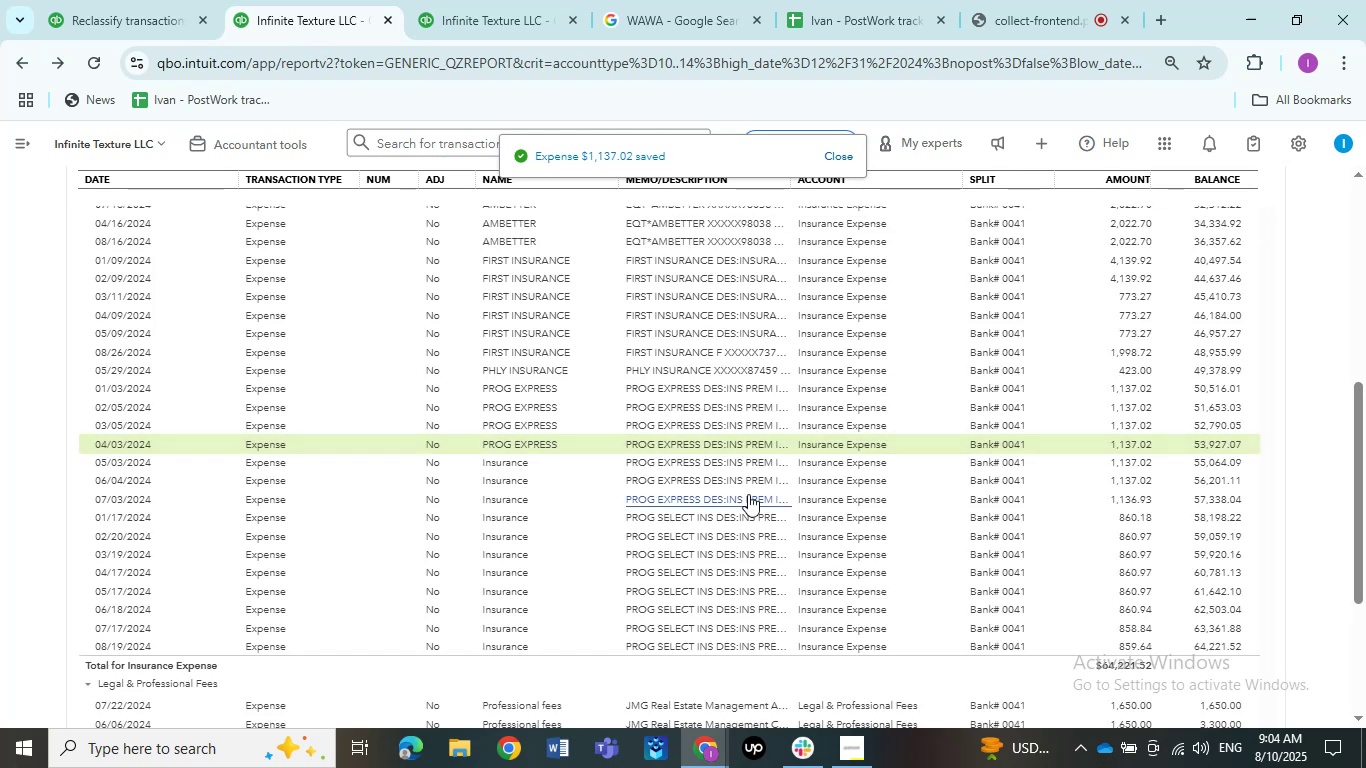 
wait(6.63)
 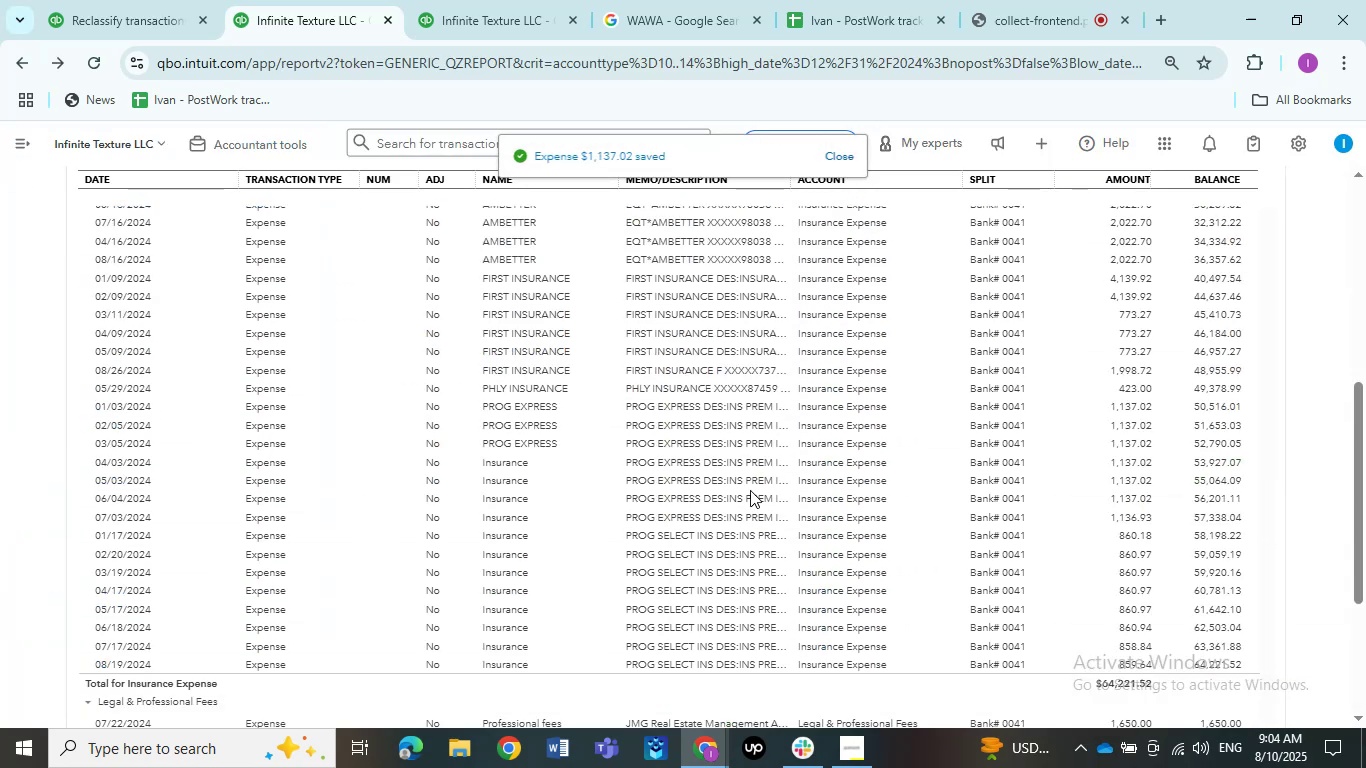 
left_click([689, 464])
 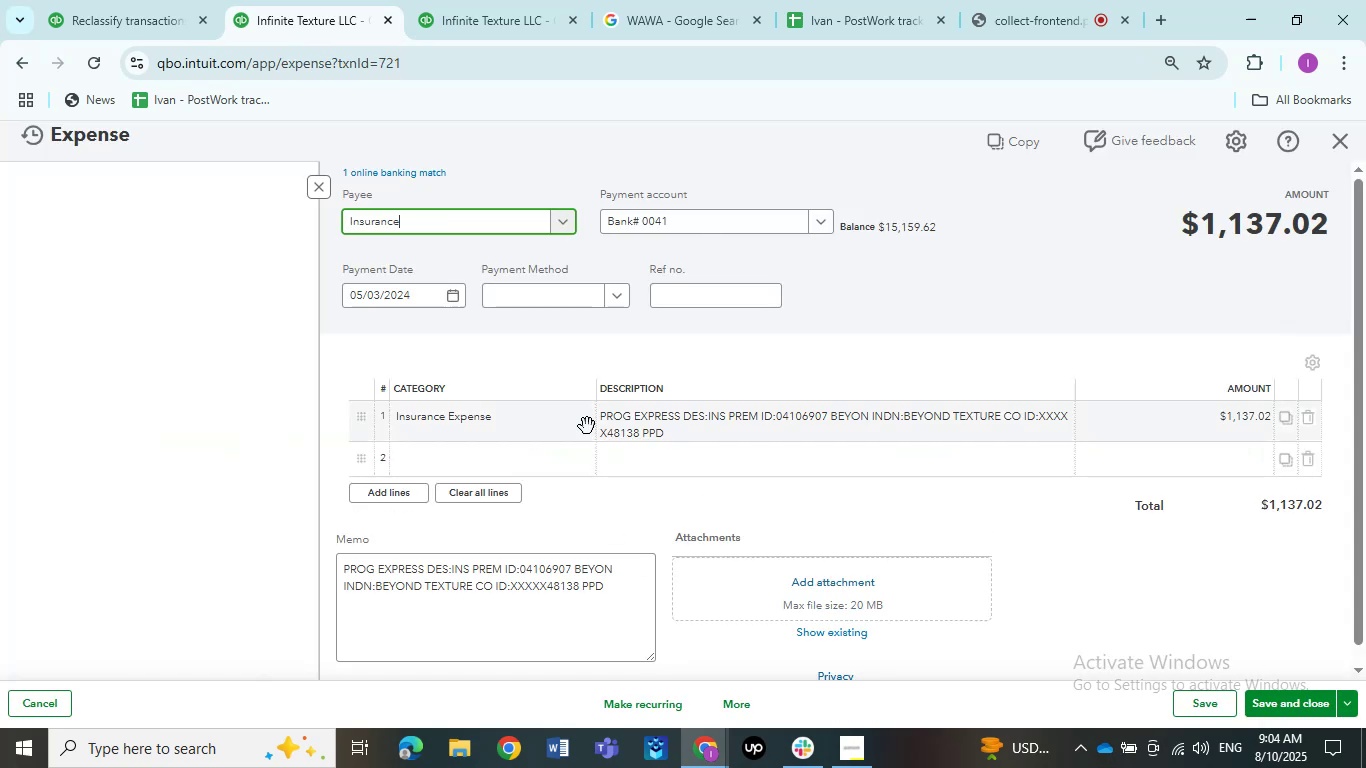 
left_click([460, 227])
 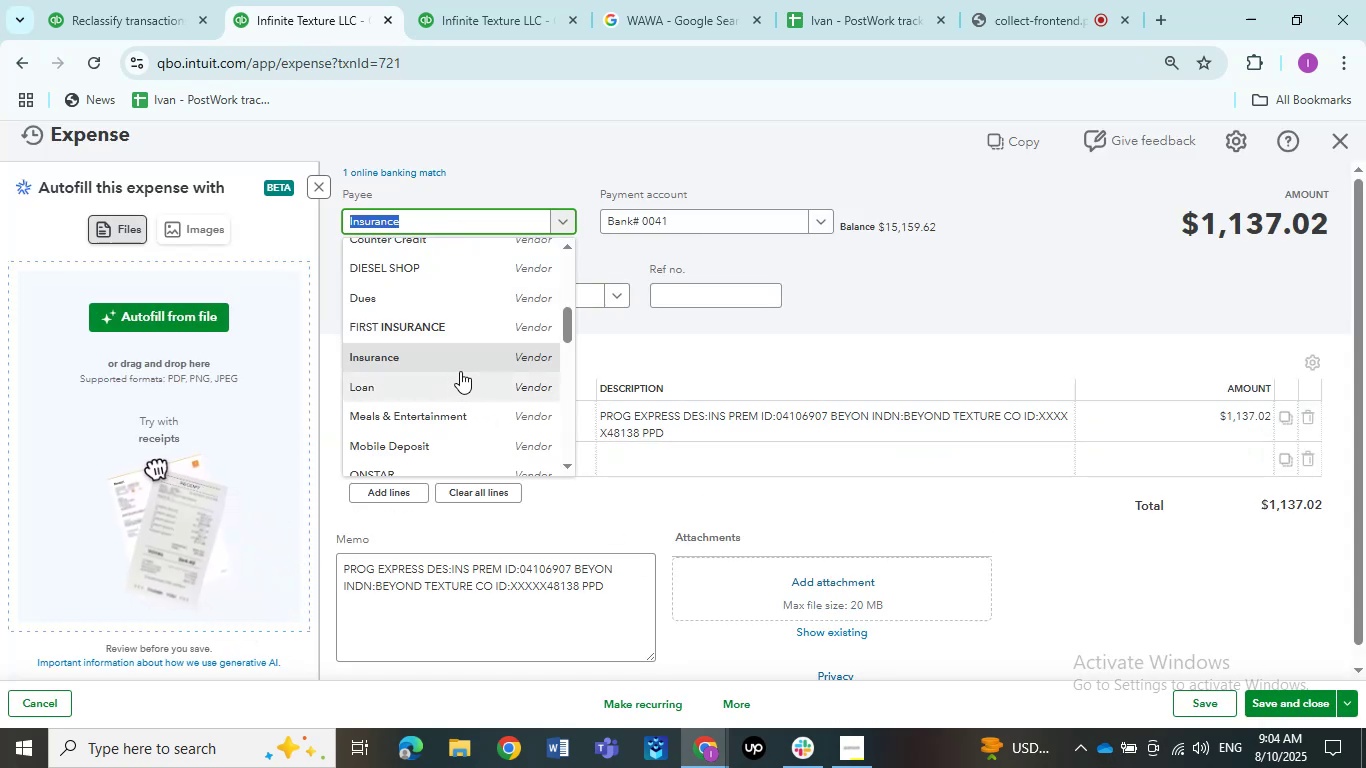 
scroll: coordinate [460, 370], scroll_direction: down, amount: 2.0
 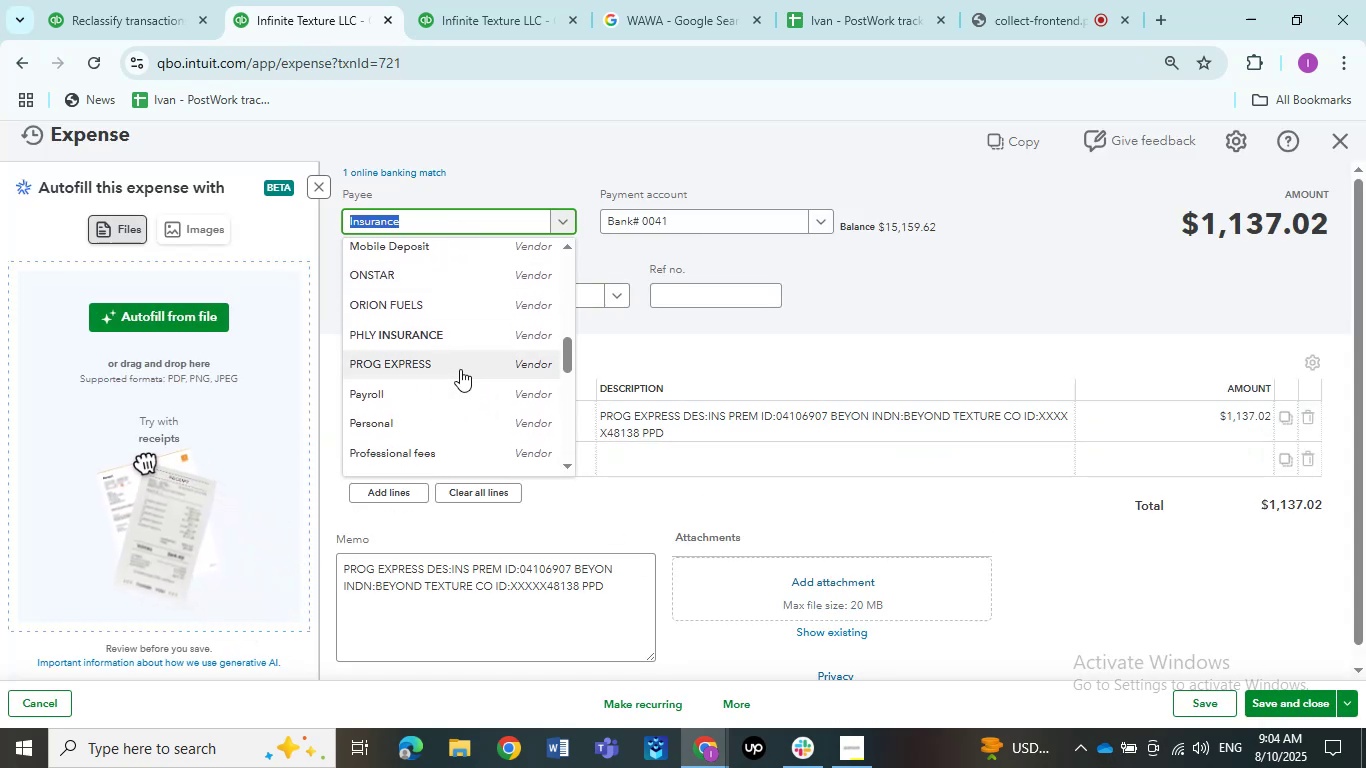 
left_click([460, 368])
 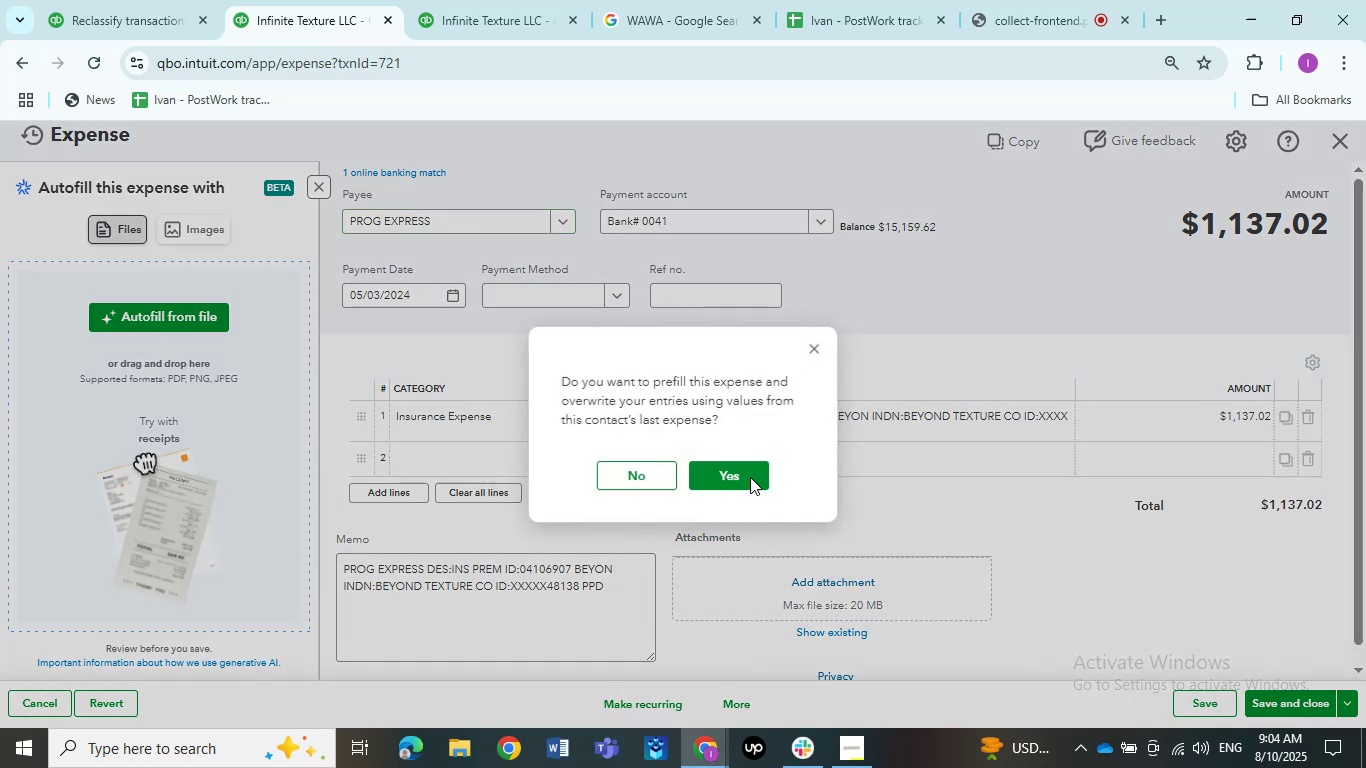 
left_click([633, 467])
 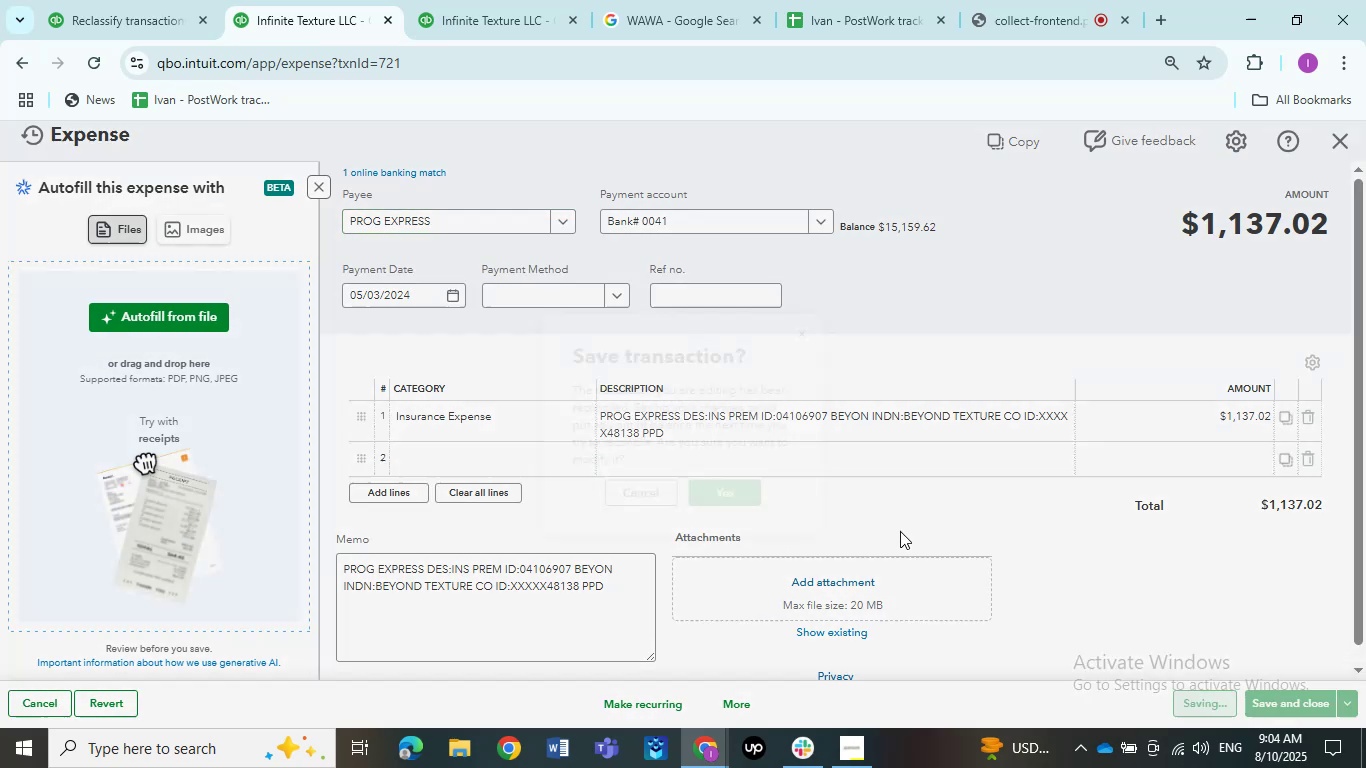 
left_click([721, 491])
 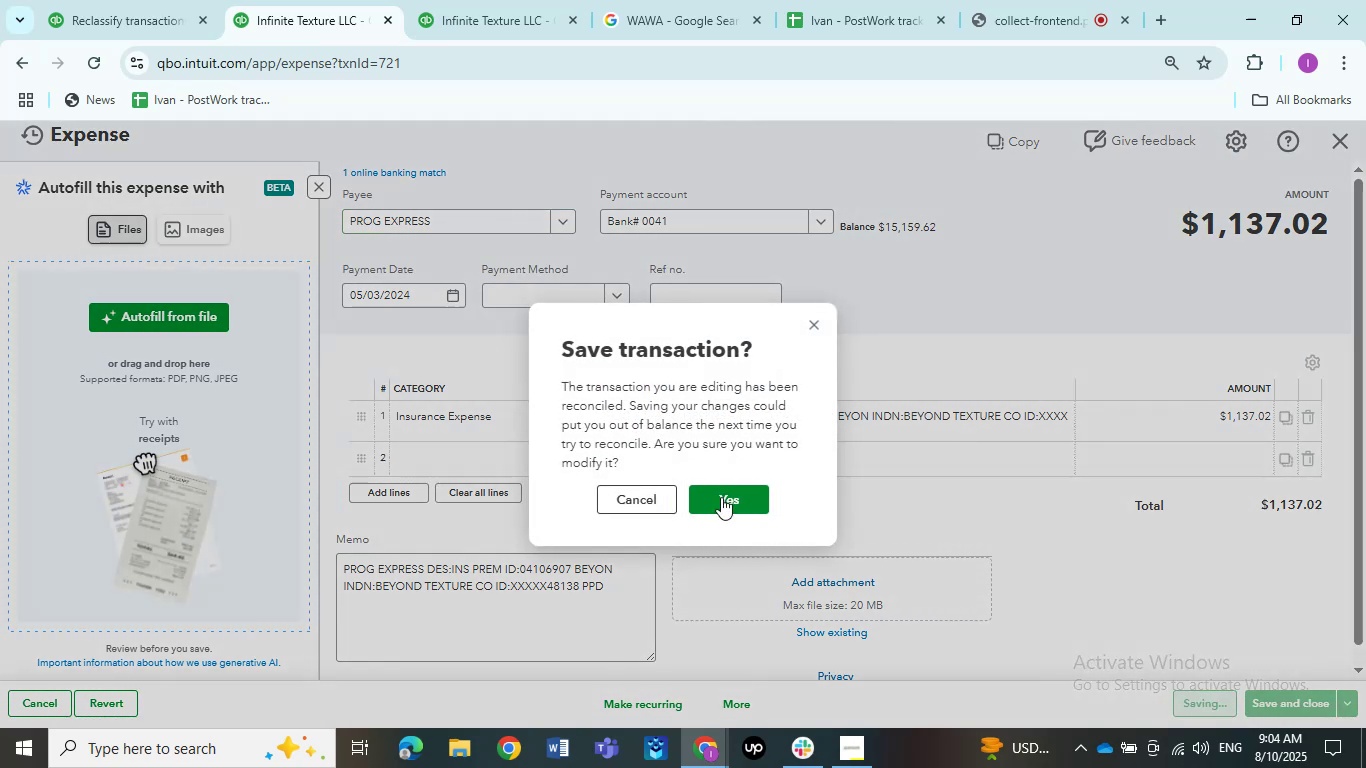 
left_click([721, 497])
 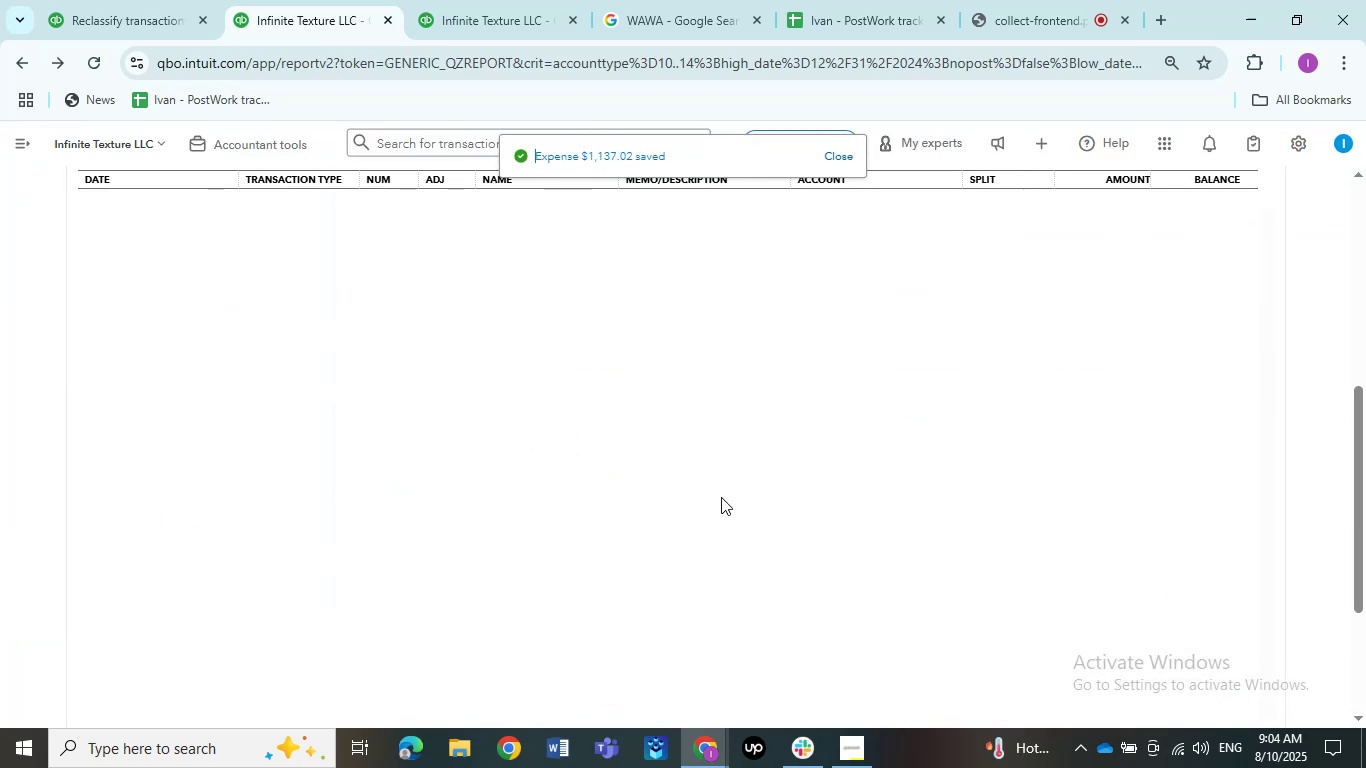 
wait(8.19)
 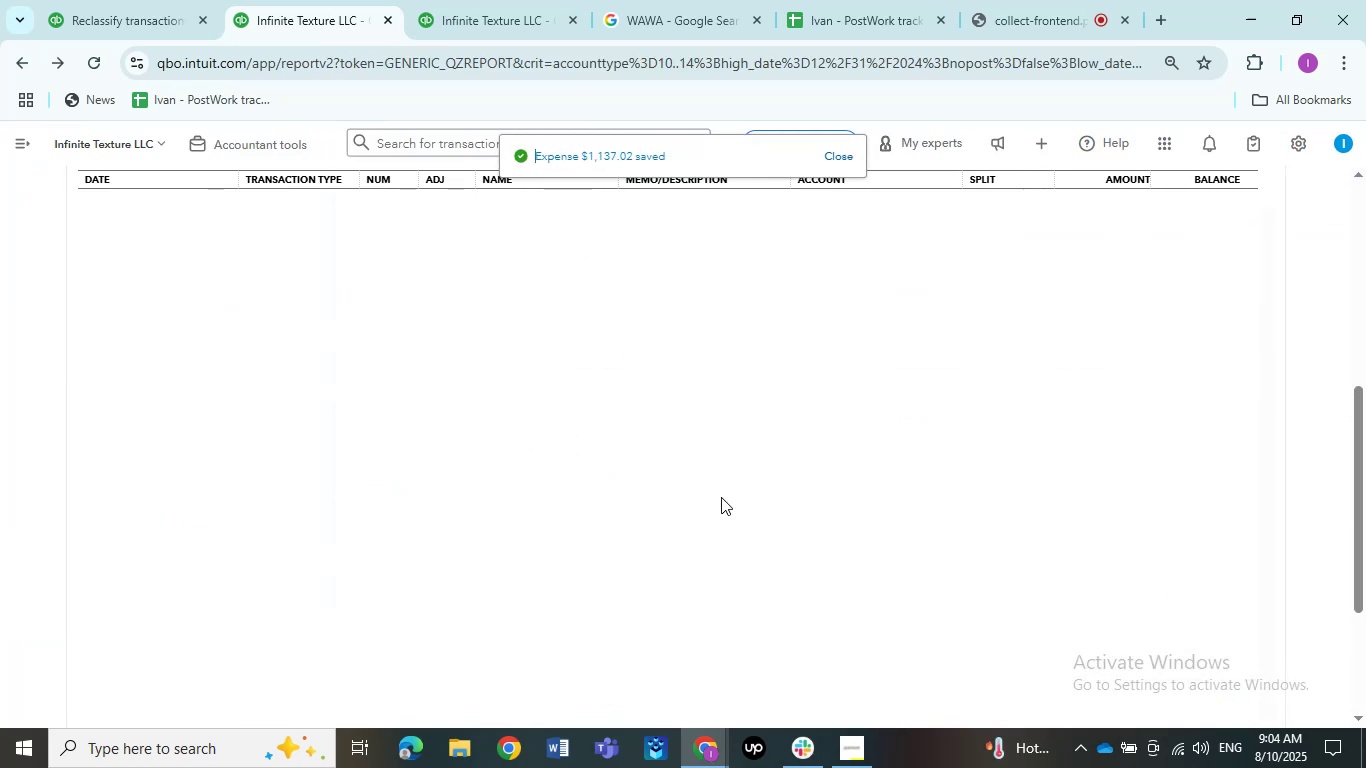 
left_click([721, 461])
 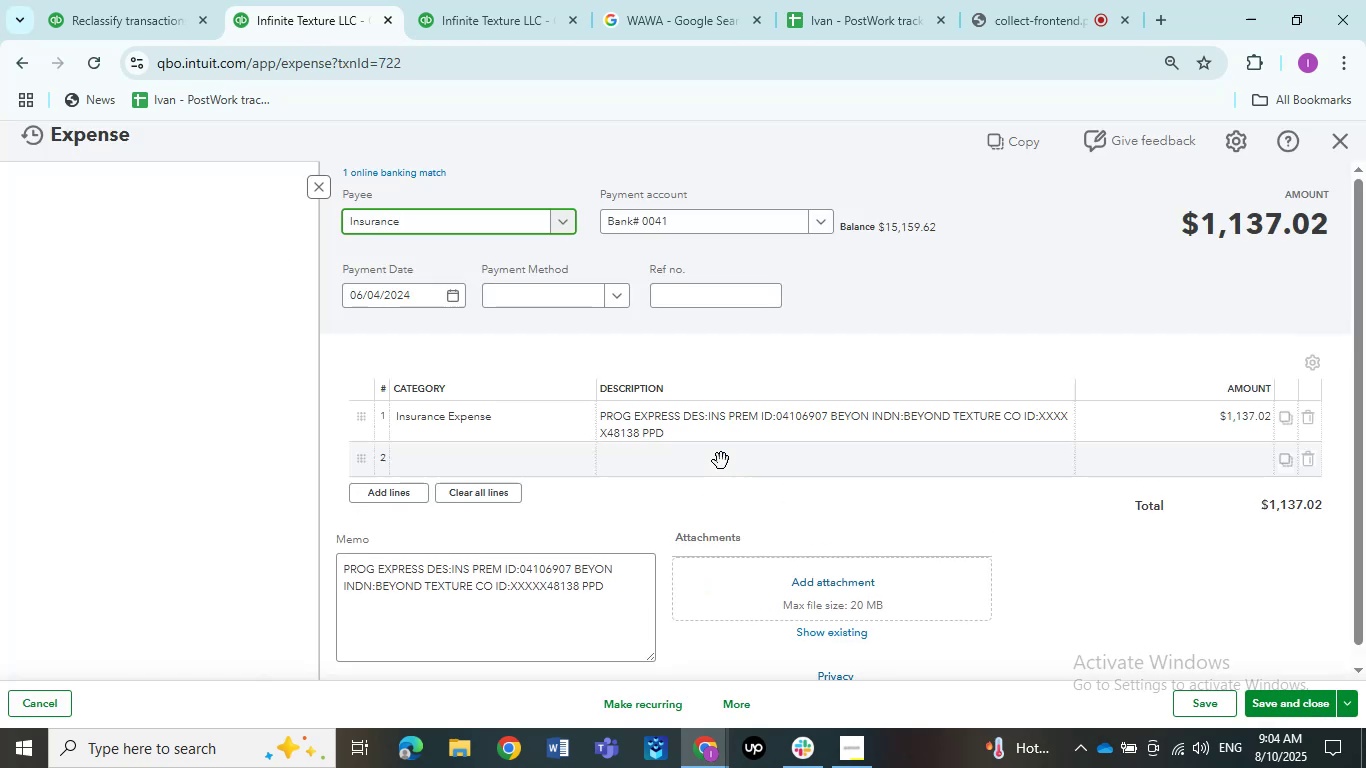 
wait(6.05)
 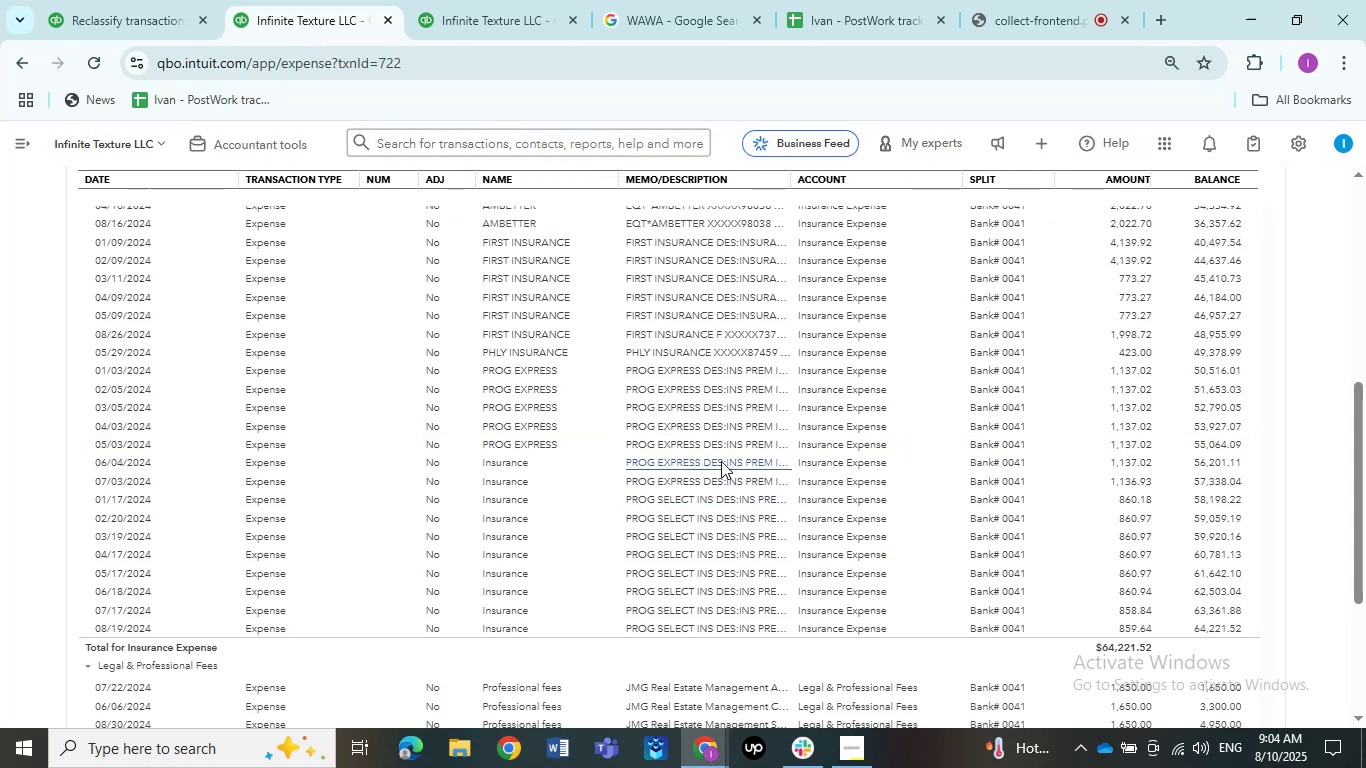 
left_click([399, 231])
 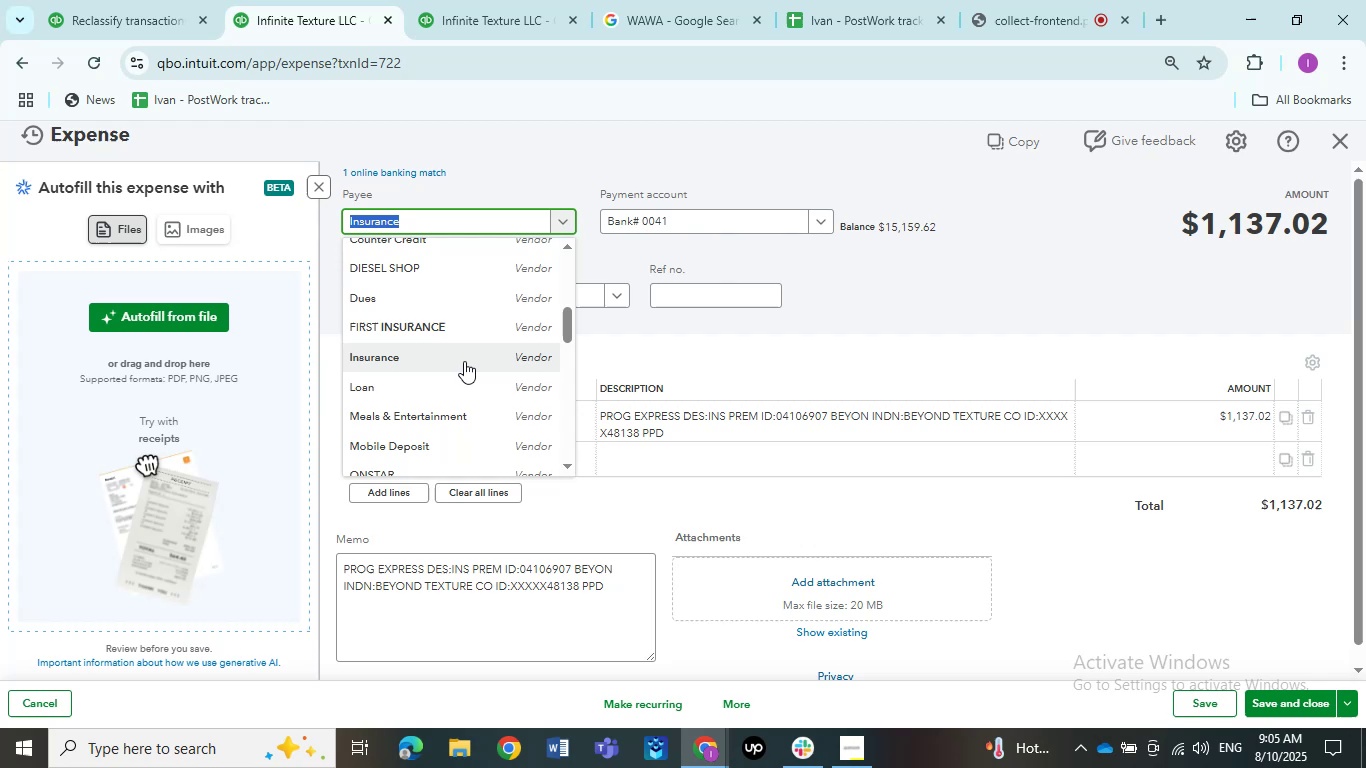 
scroll: coordinate [462, 365], scroll_direction: up, amount: 6.0
 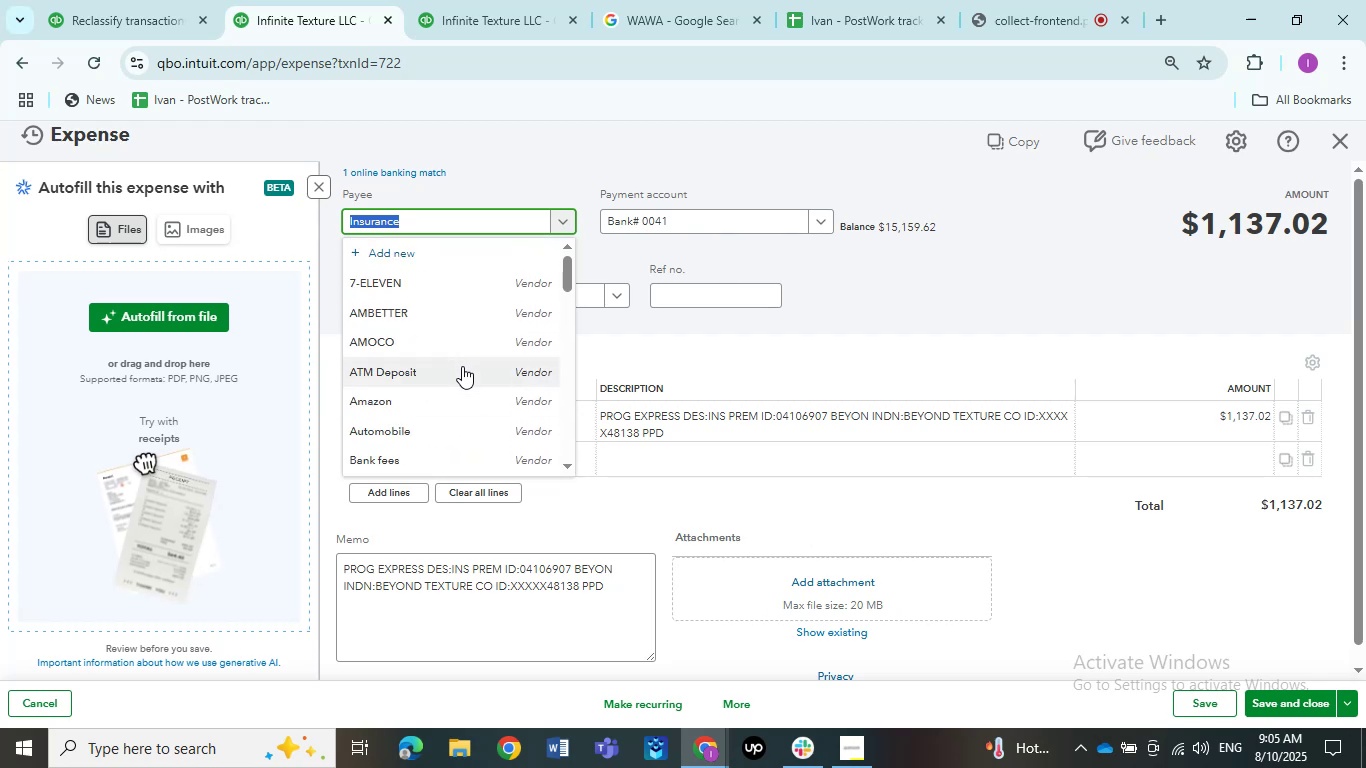 
scroll: coordinate [443, 430], scroll_direction: down, amount: 2.0
 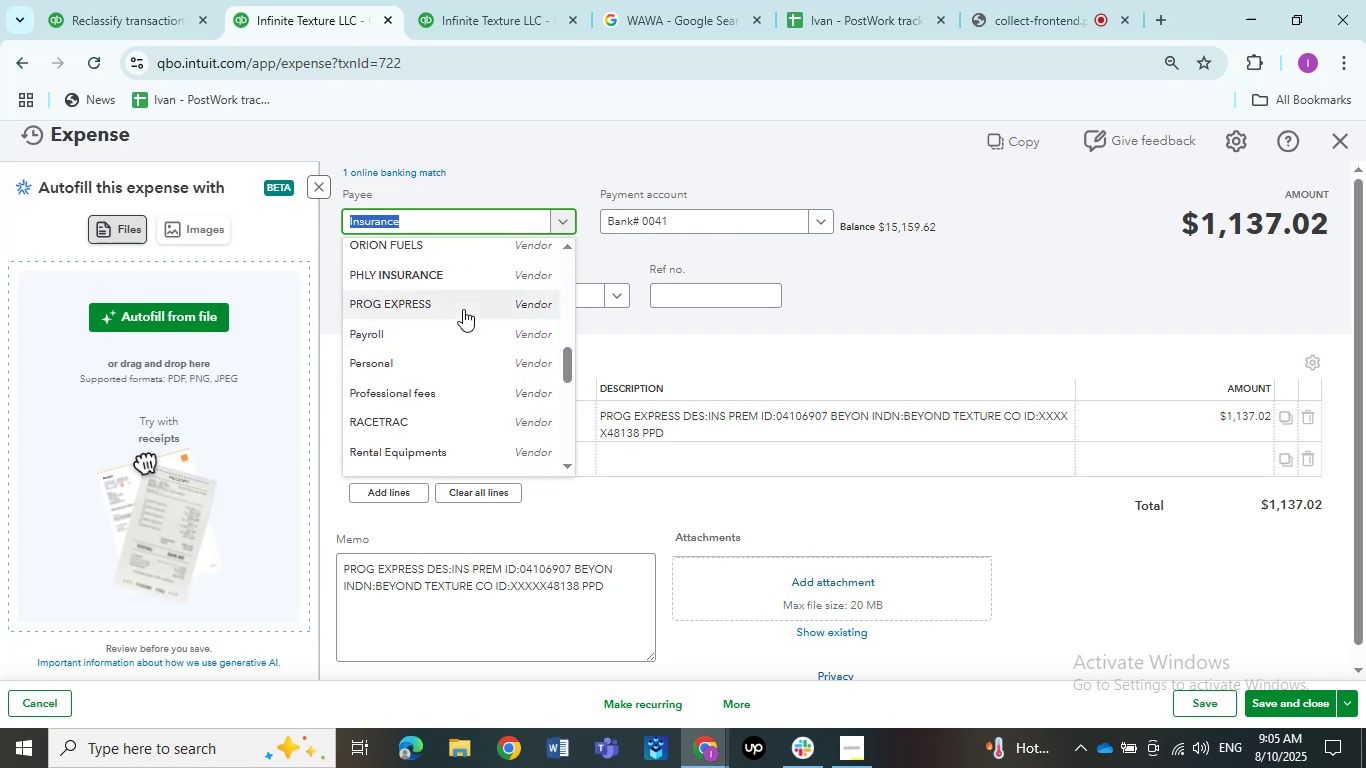 
left_click([463, 309])
 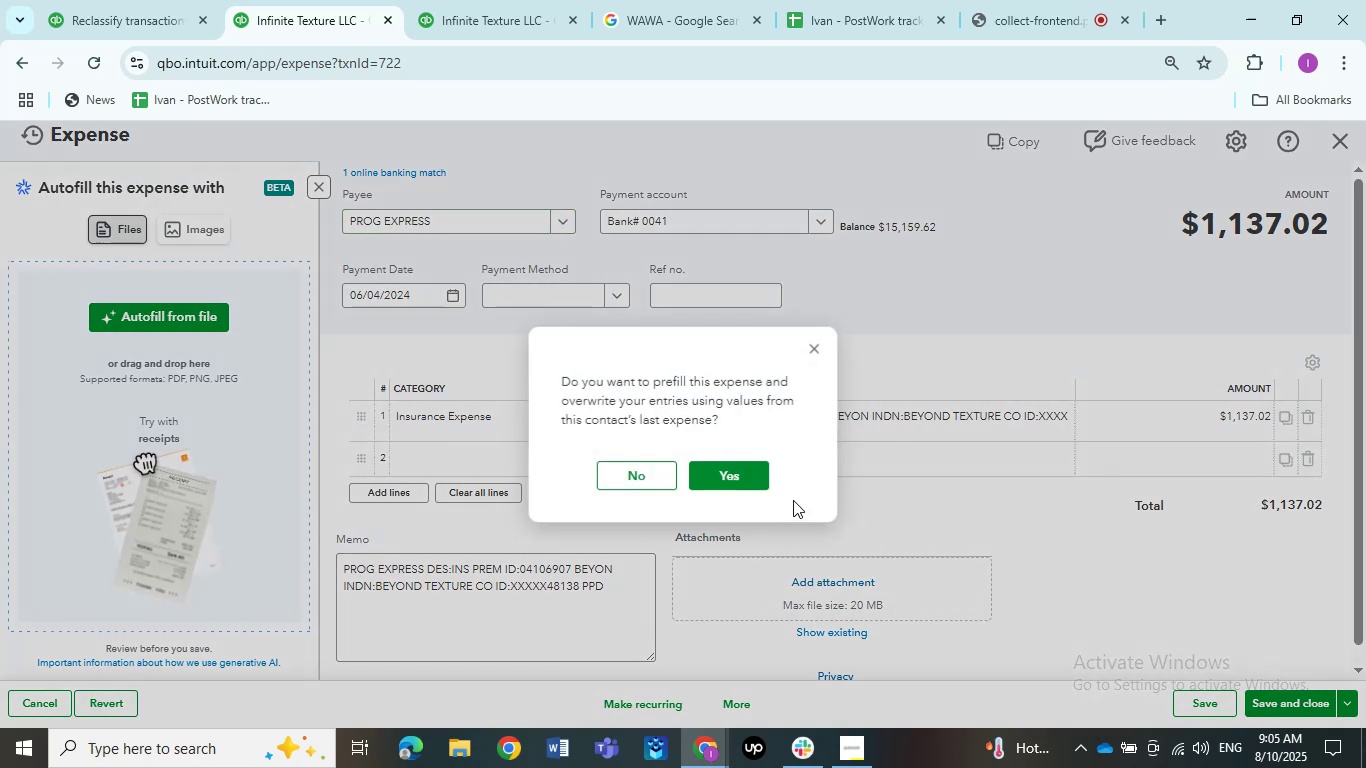 
left_click([650, 471])
 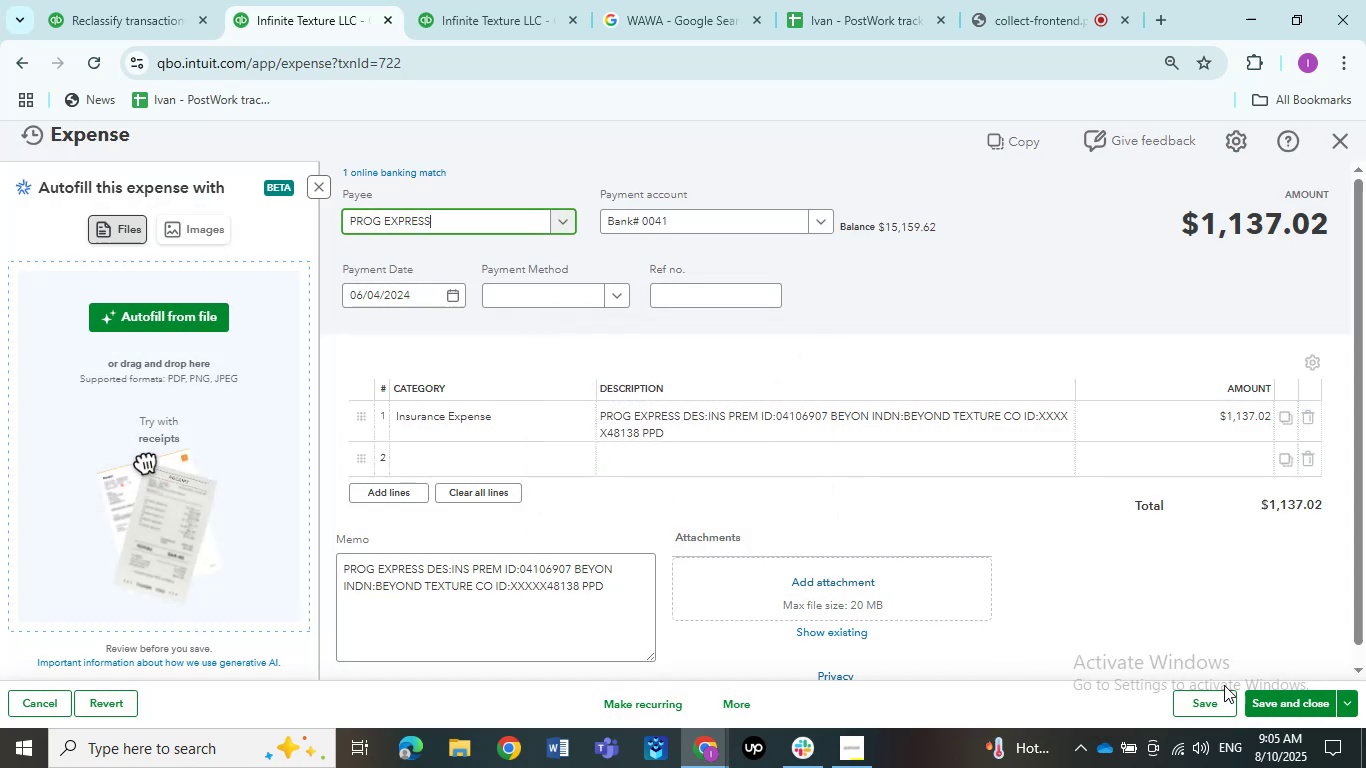 
left_click([1191, 699])
 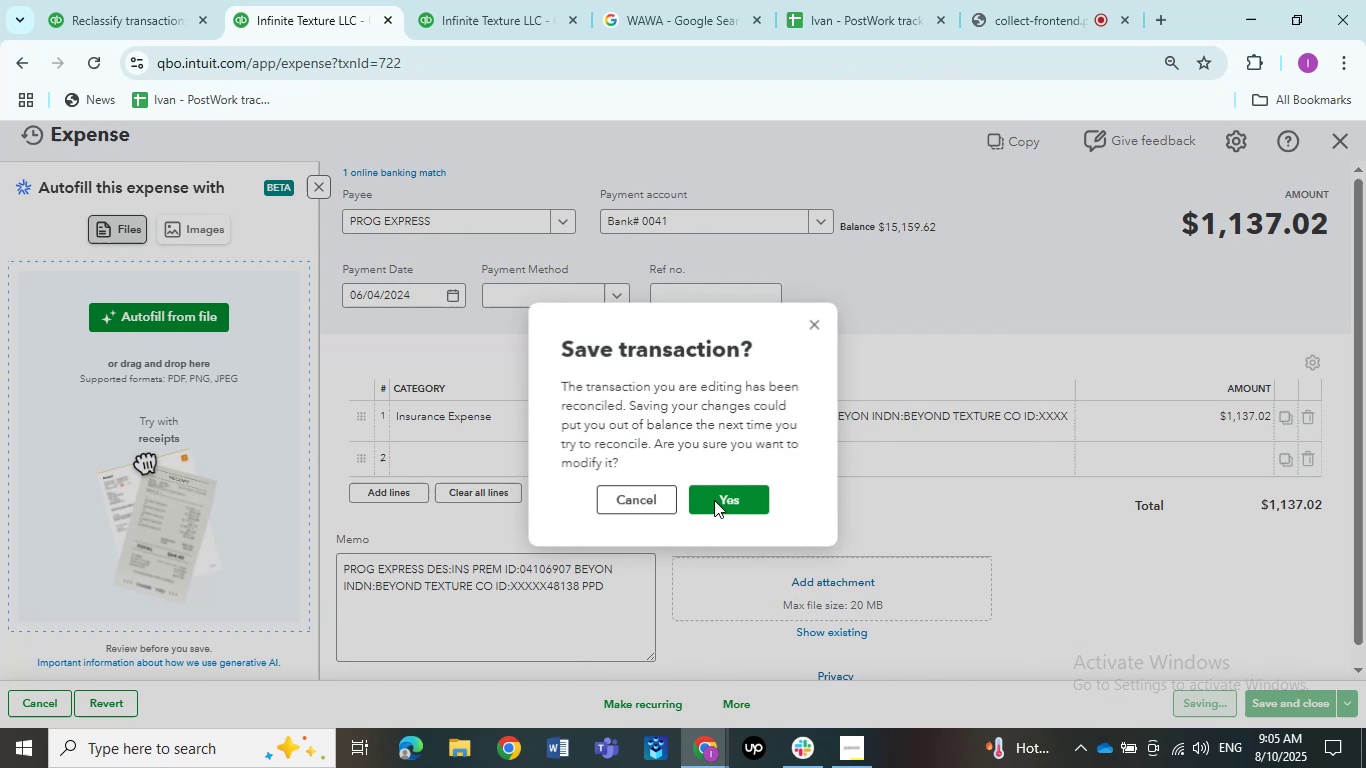 
left_click([738, 498])
 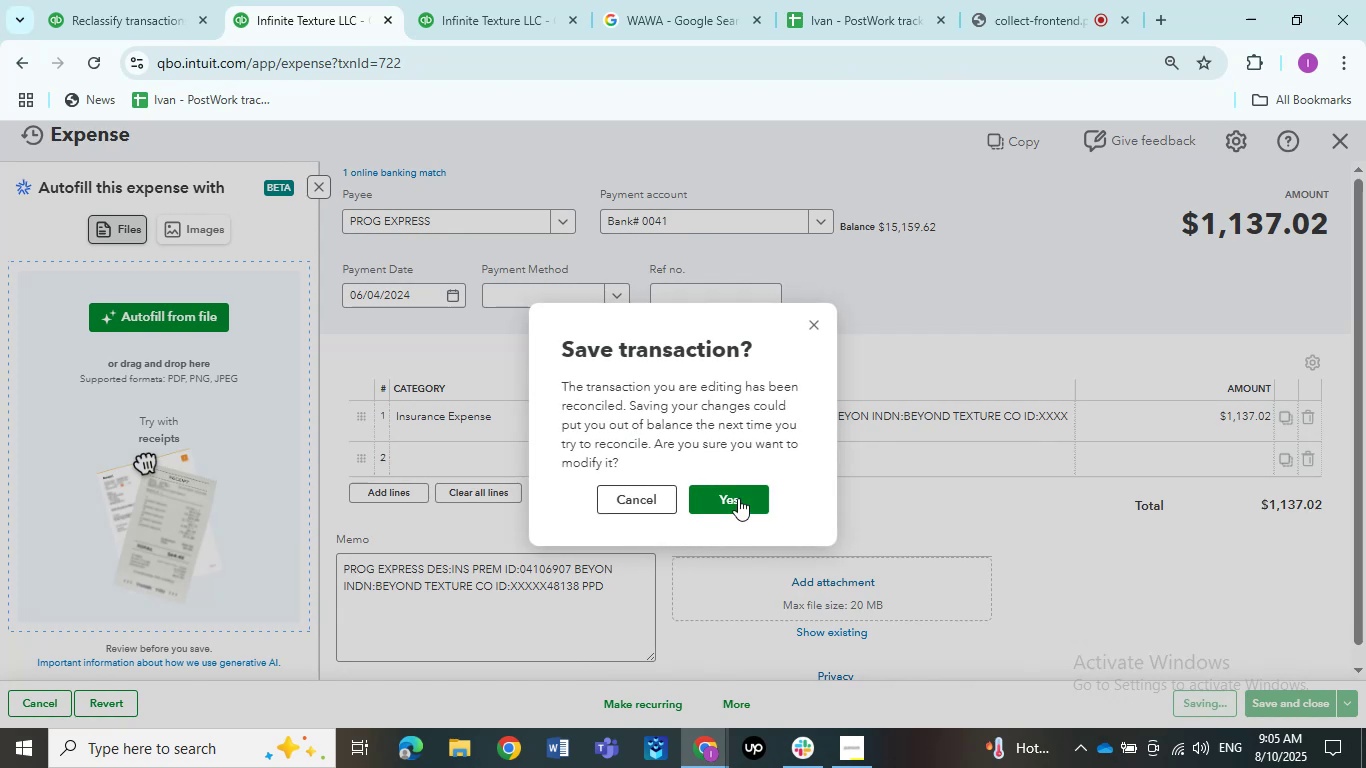 
left_click([738, 498])
 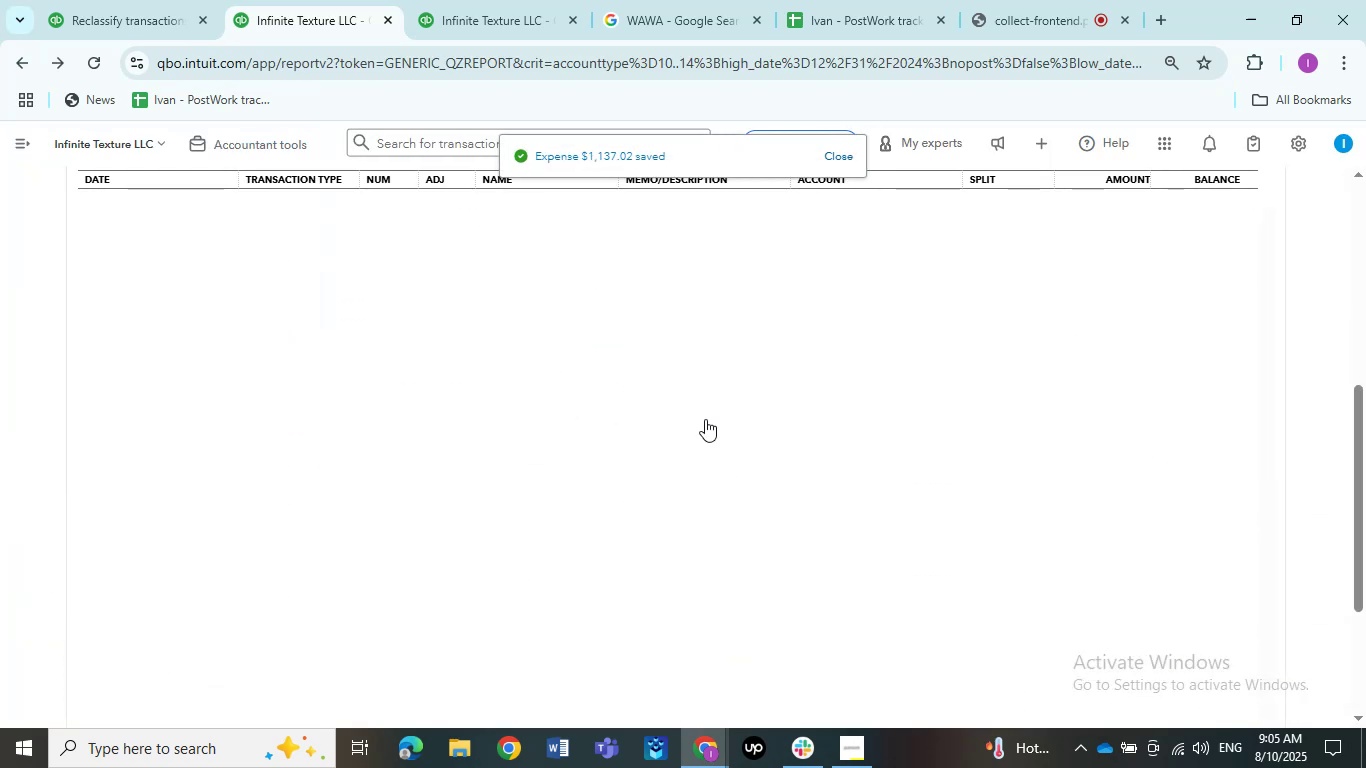 
wait(6.03)
 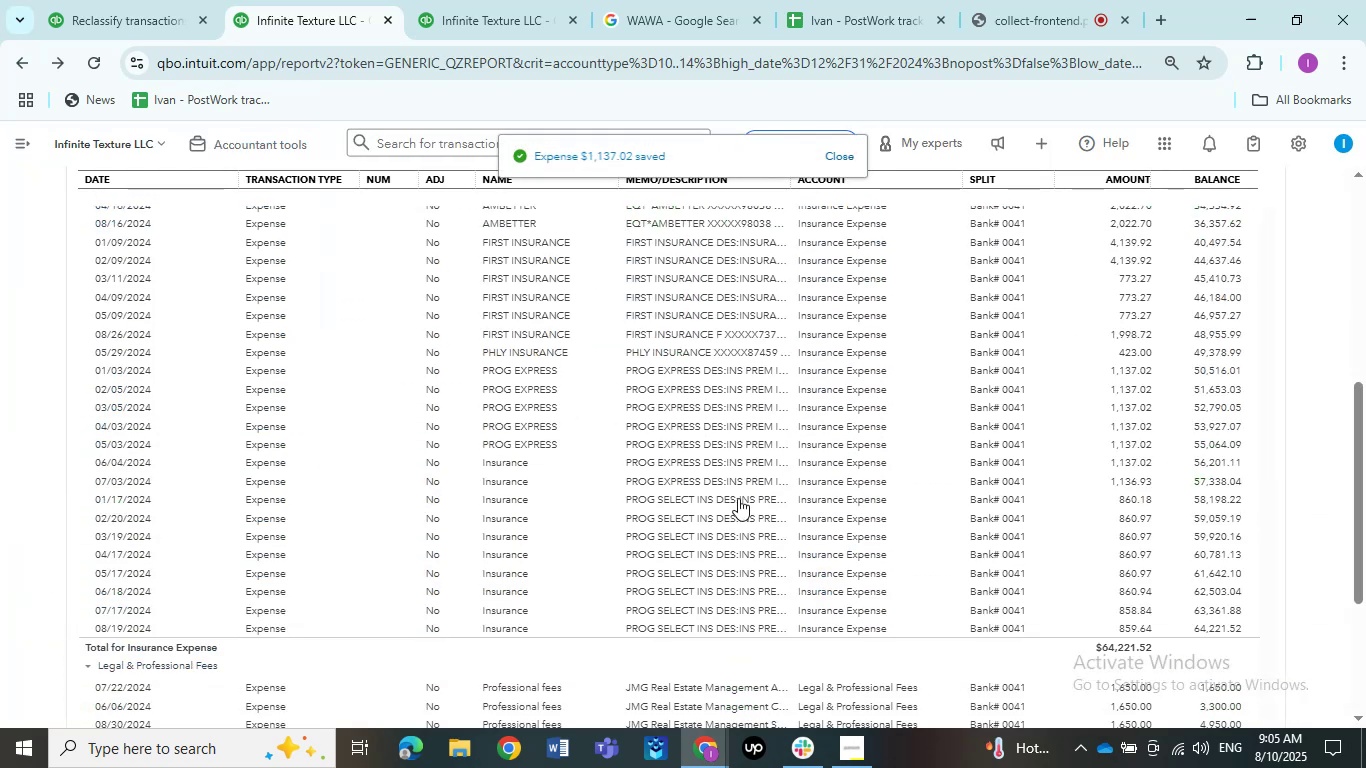 
left_click([699, 457])
 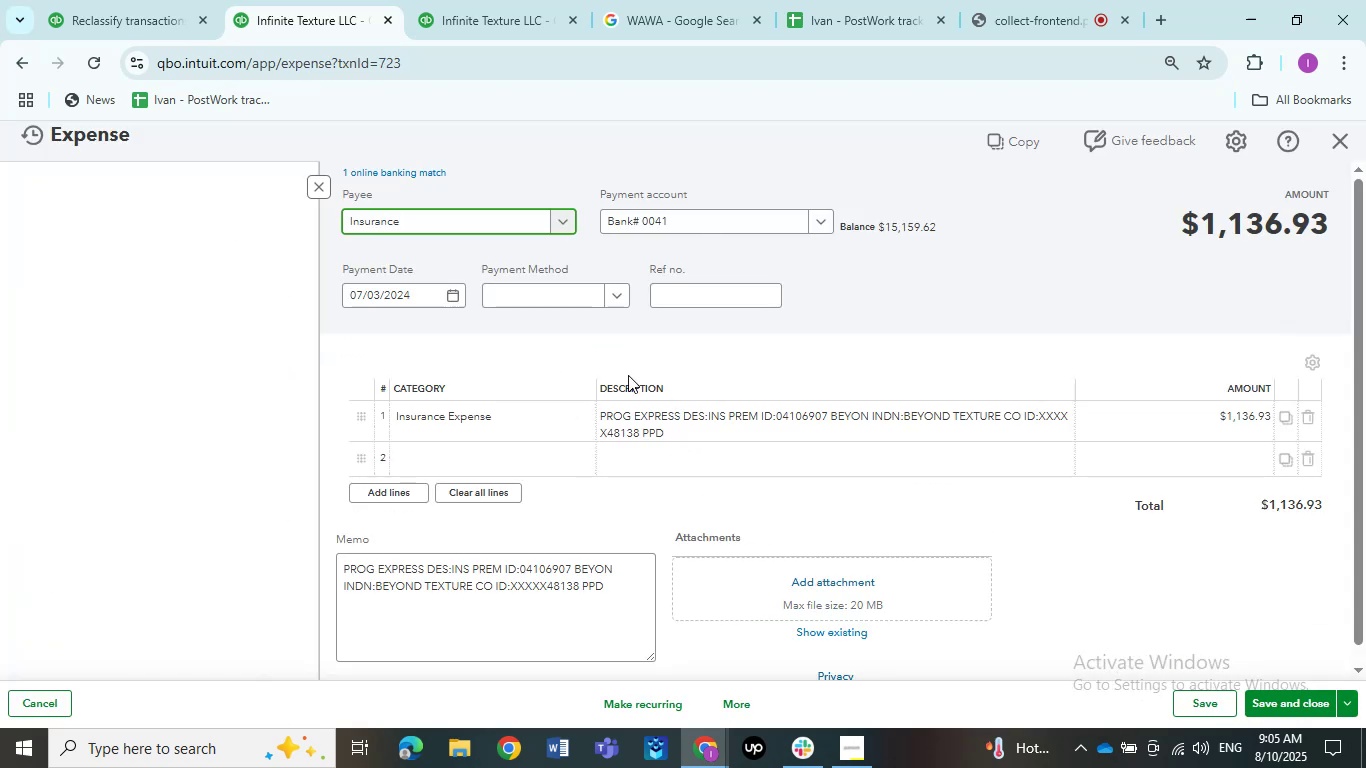 
left_click([462, 411])
 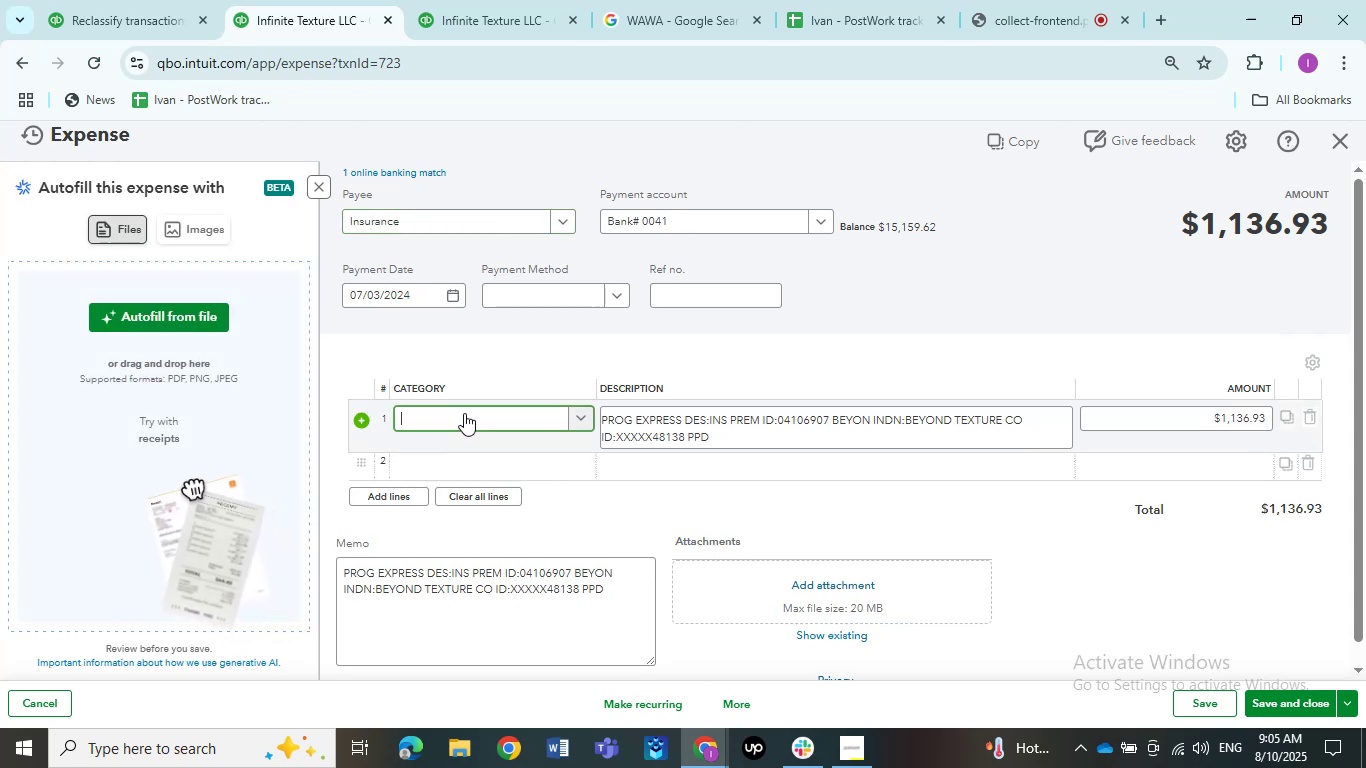 
left_click([464, 413])
 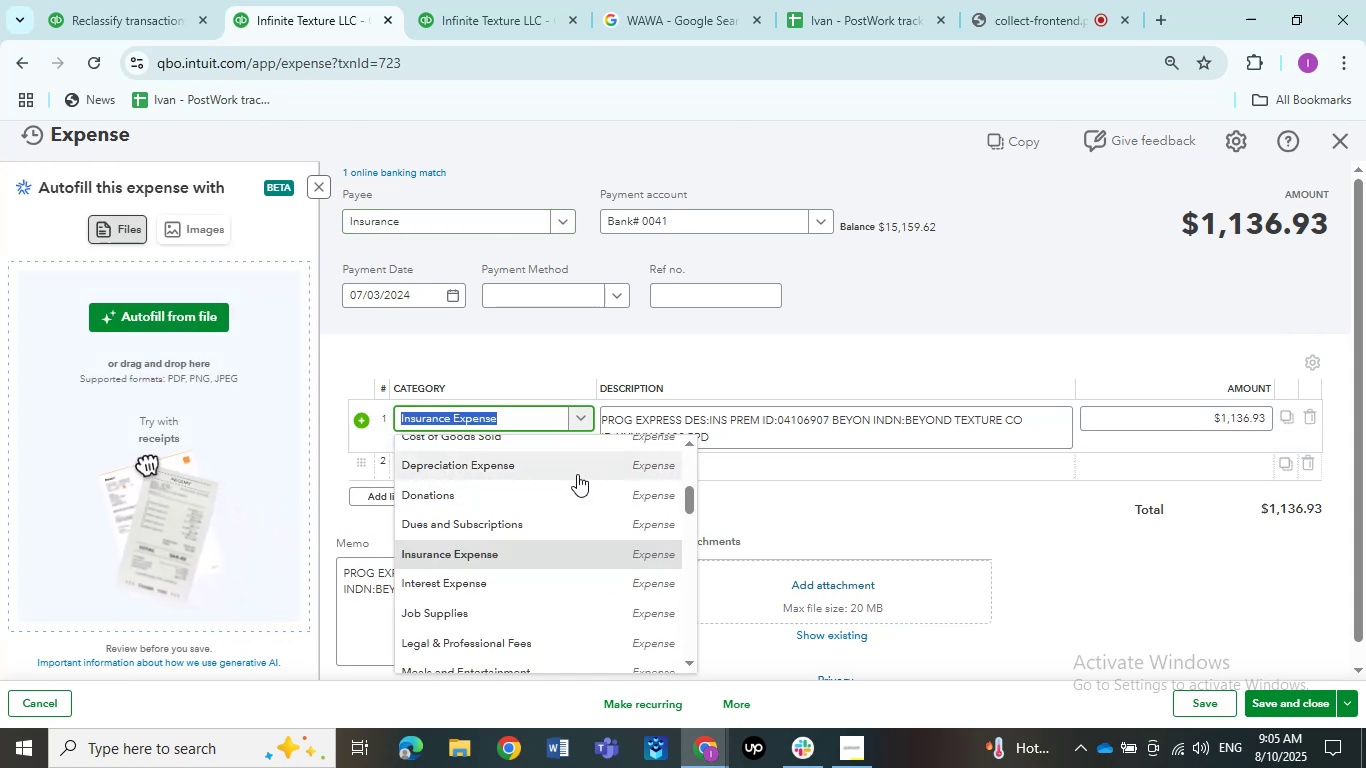 
left_click([555, 360])
 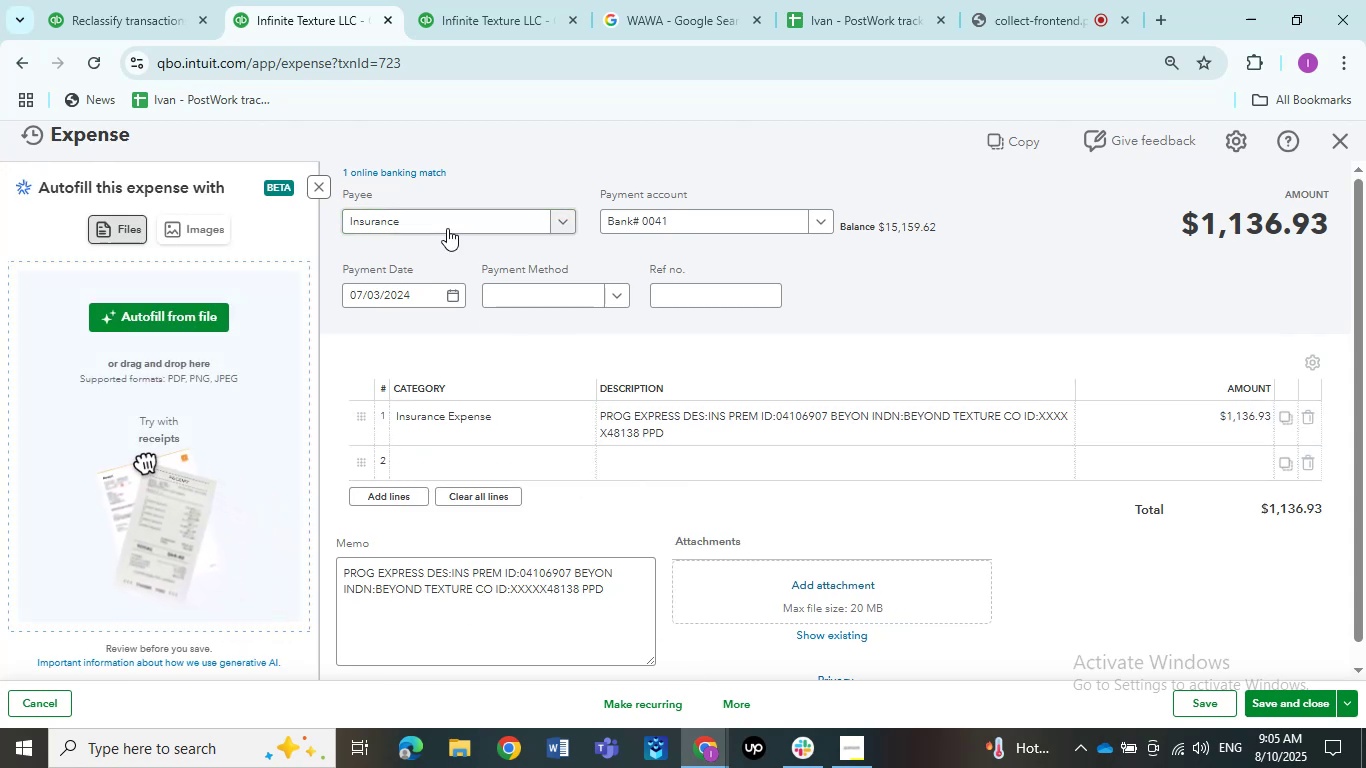 
left_click([447, 227])
 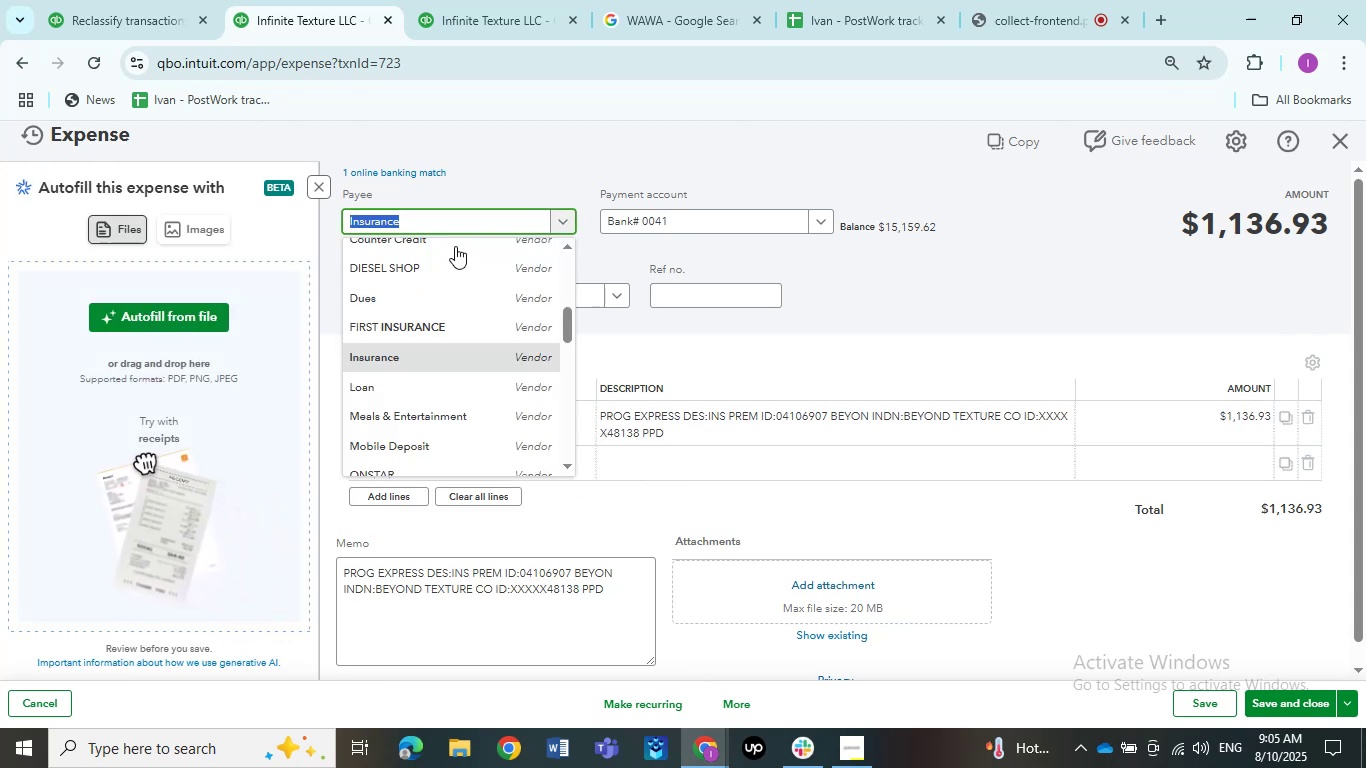 
scroll: coordinate [501, 316], scroll_direction: down, amount: 3.0
 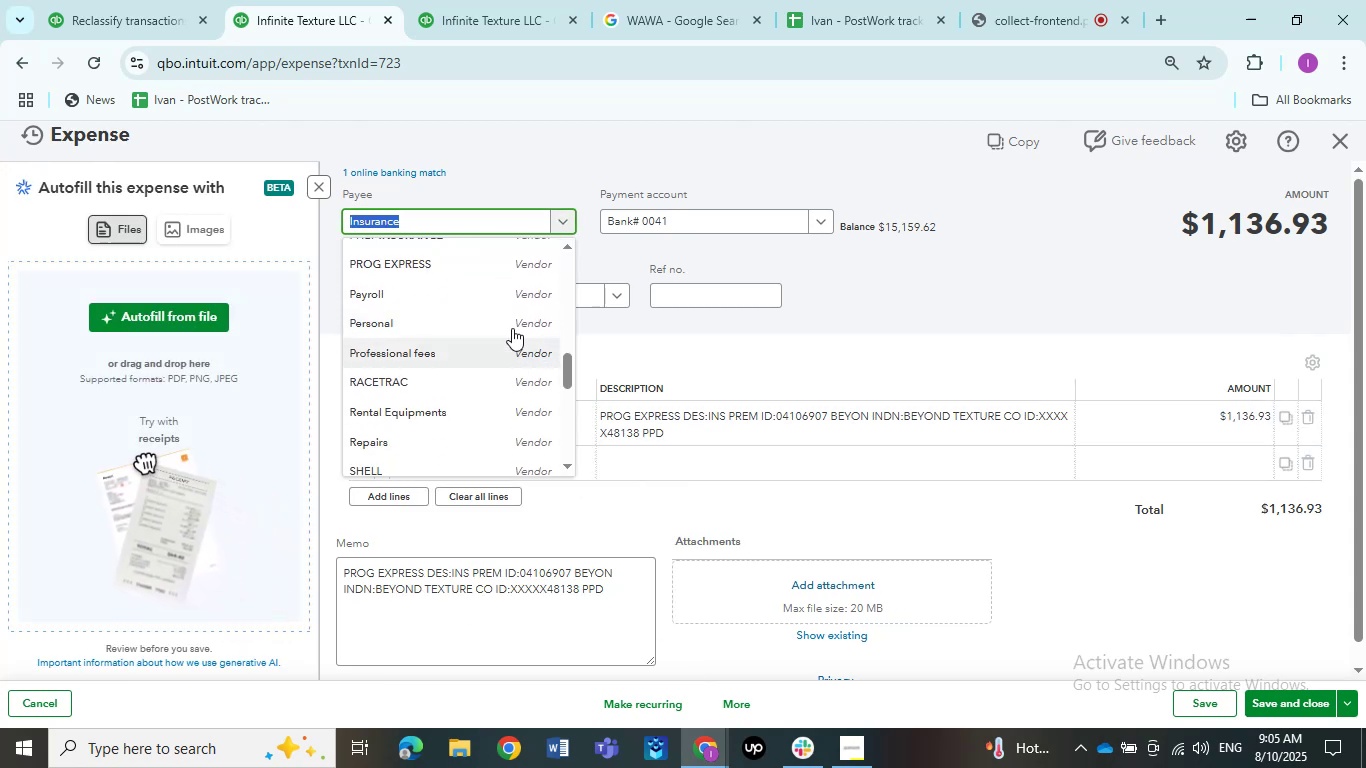 
left_click([502, 263])
 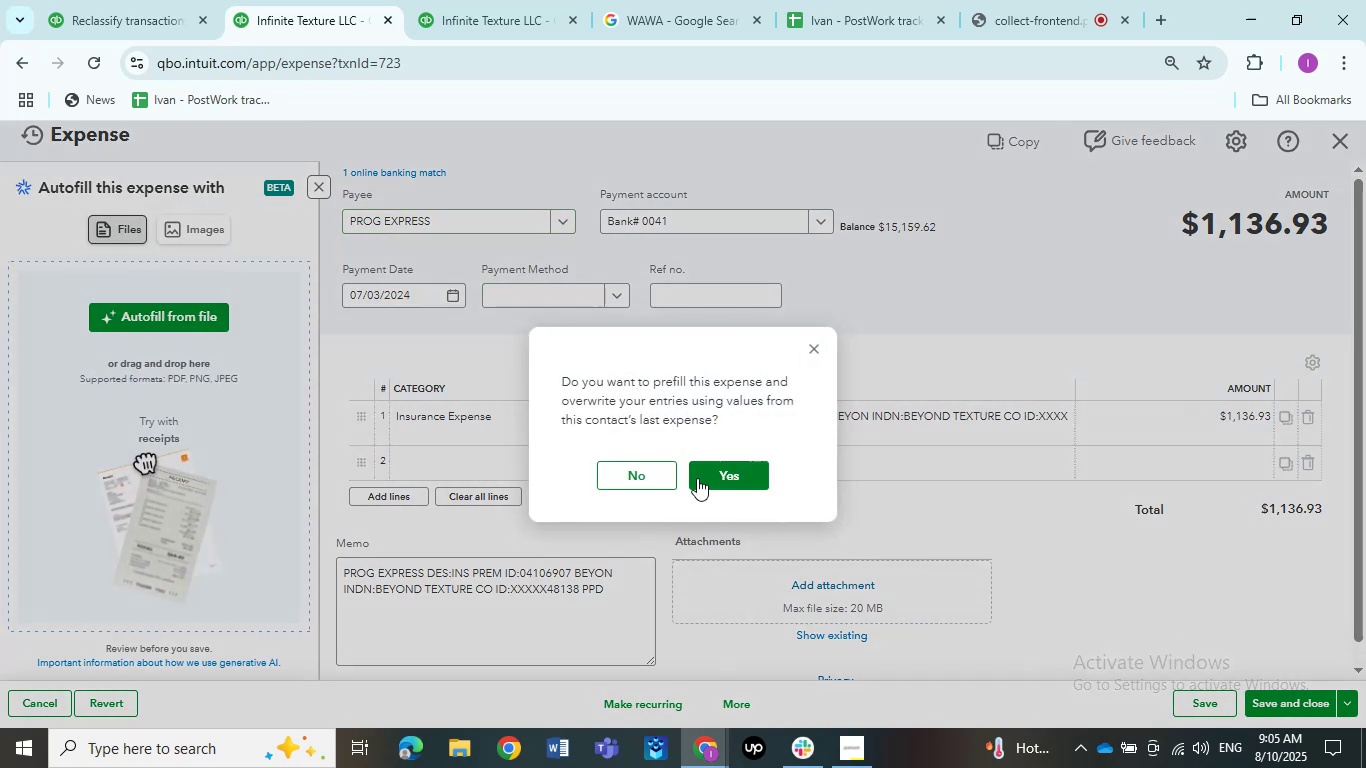 
left_click([644, 476])
 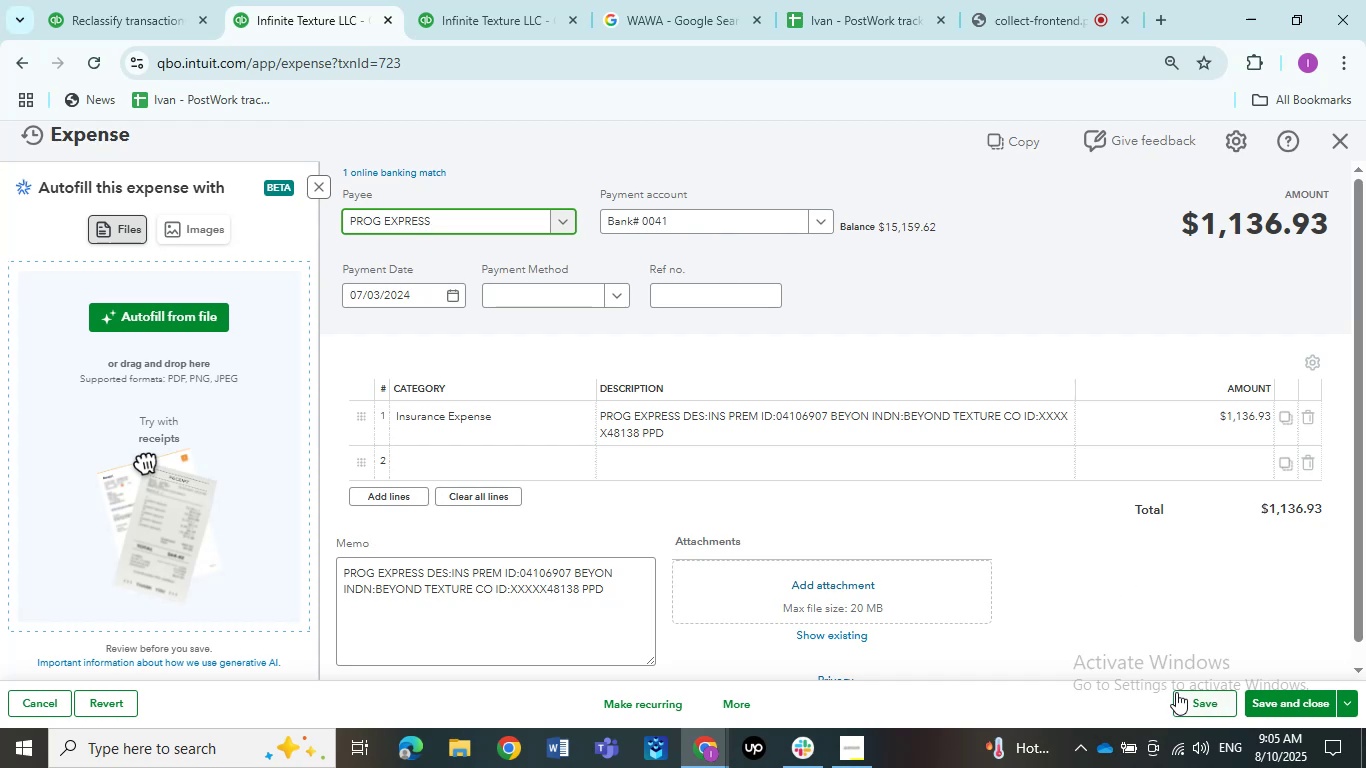 
wait(6.91)
 